 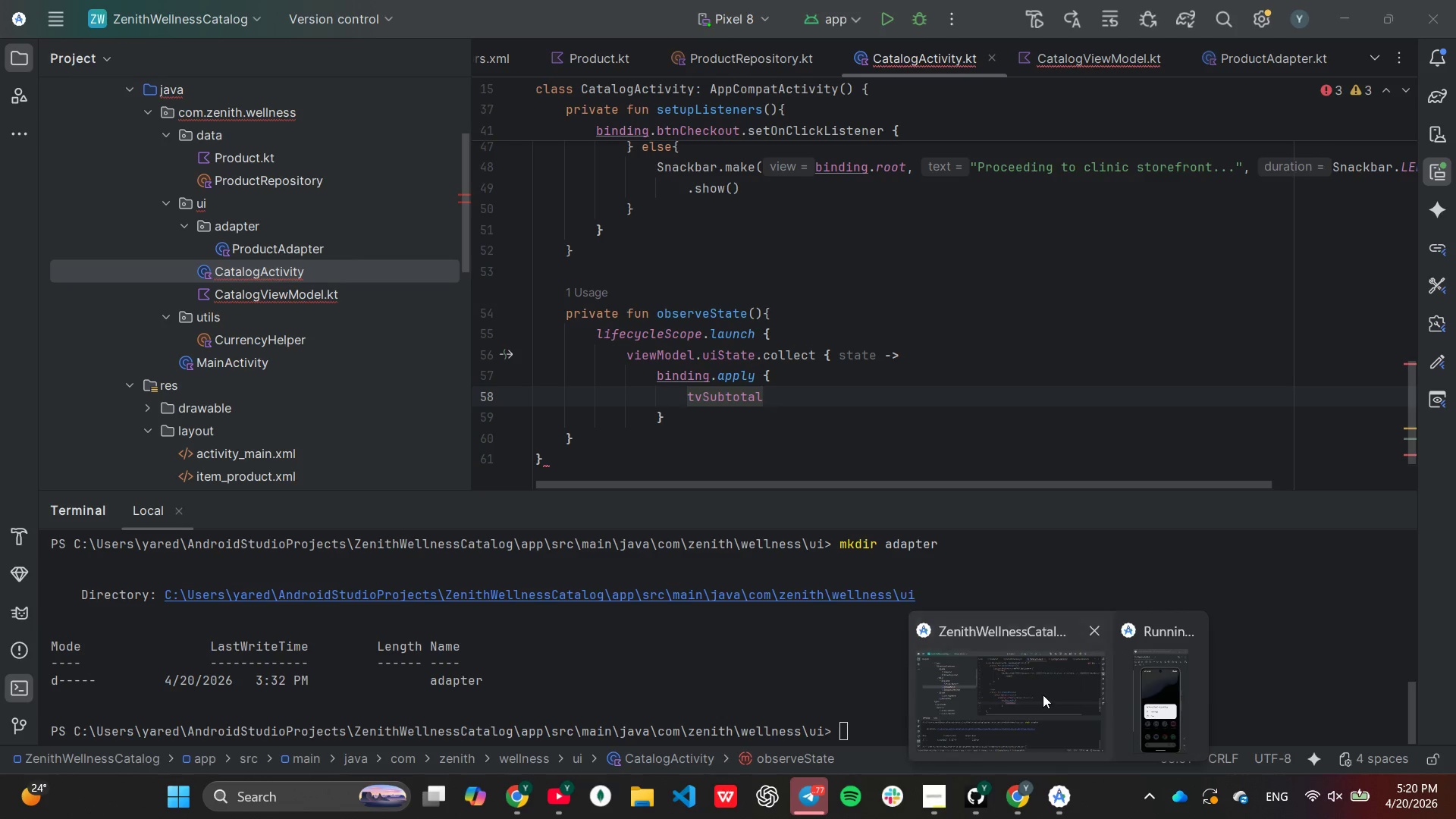 
type(.te)
 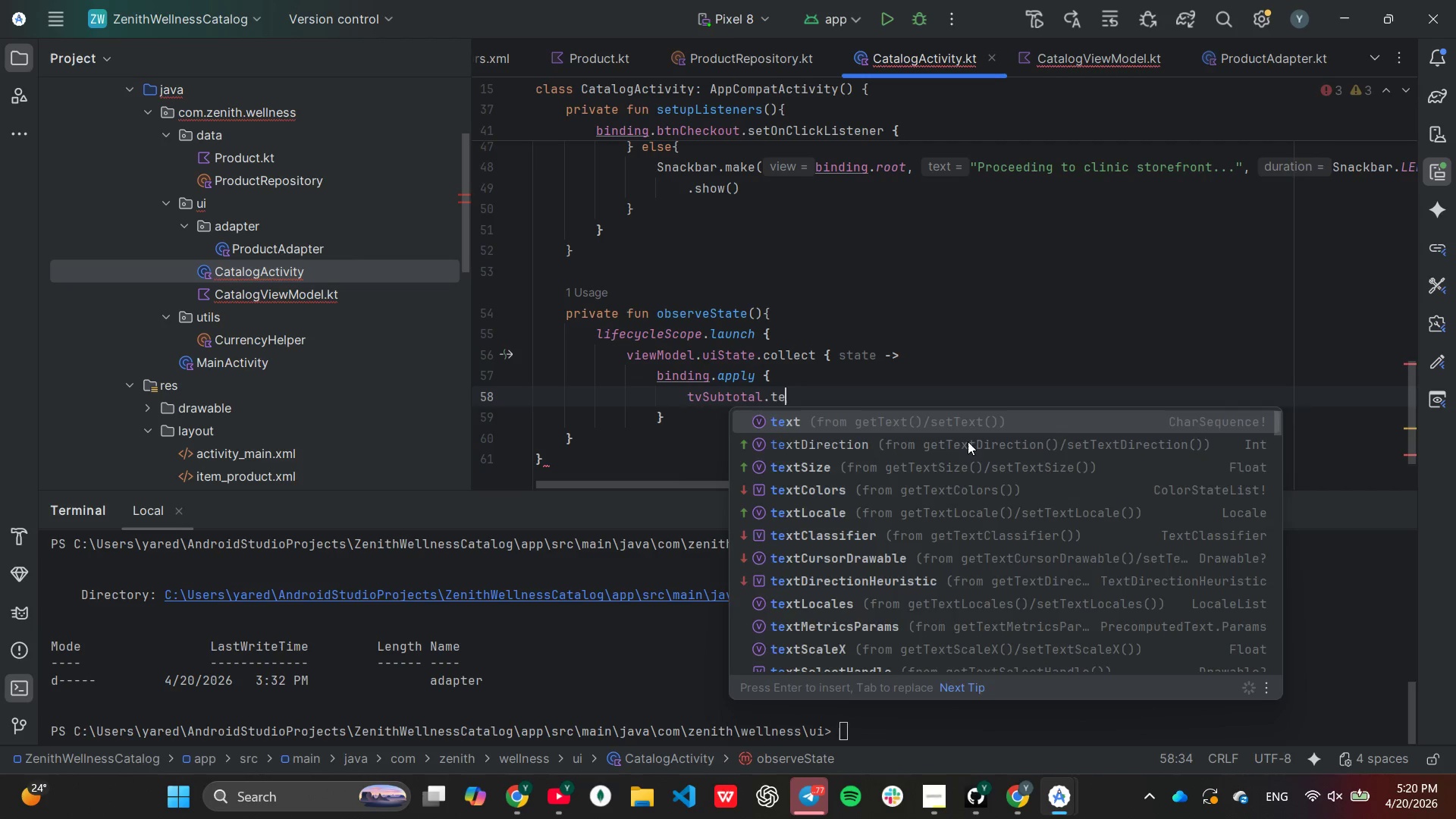 
key(Enter)
 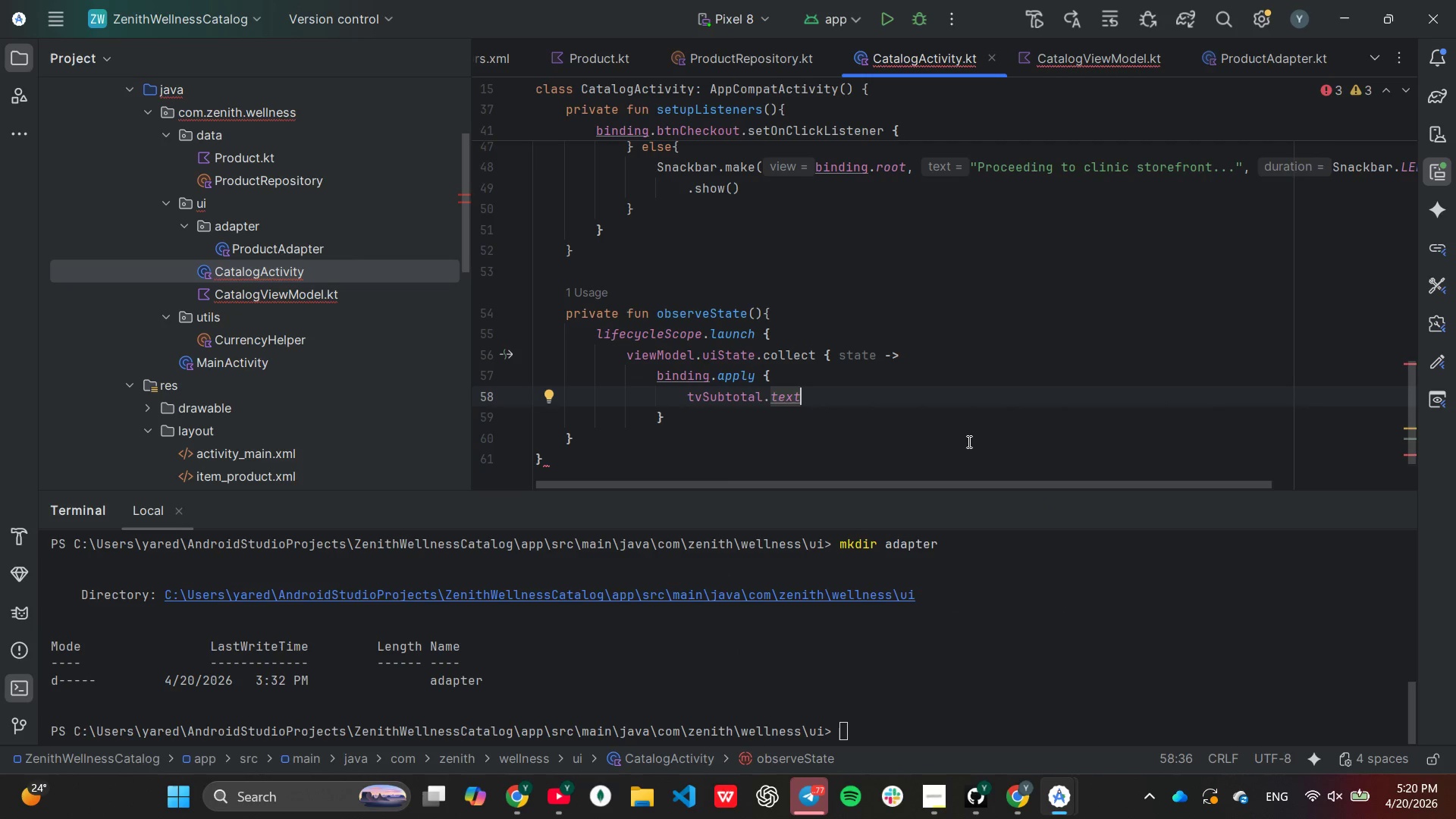 
type( = Curre)
key(Tab)
 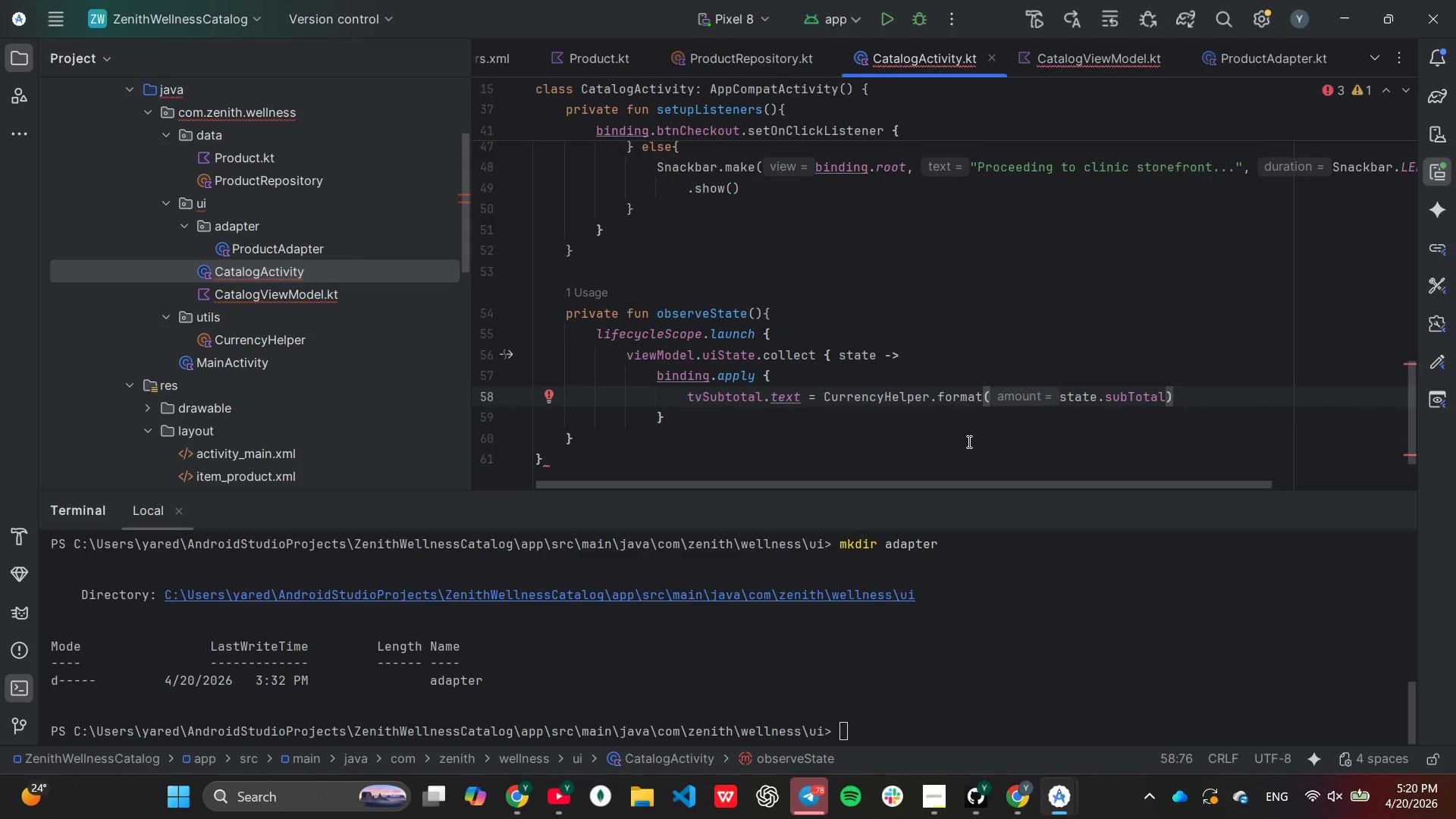 
key(ArrowLeft)
 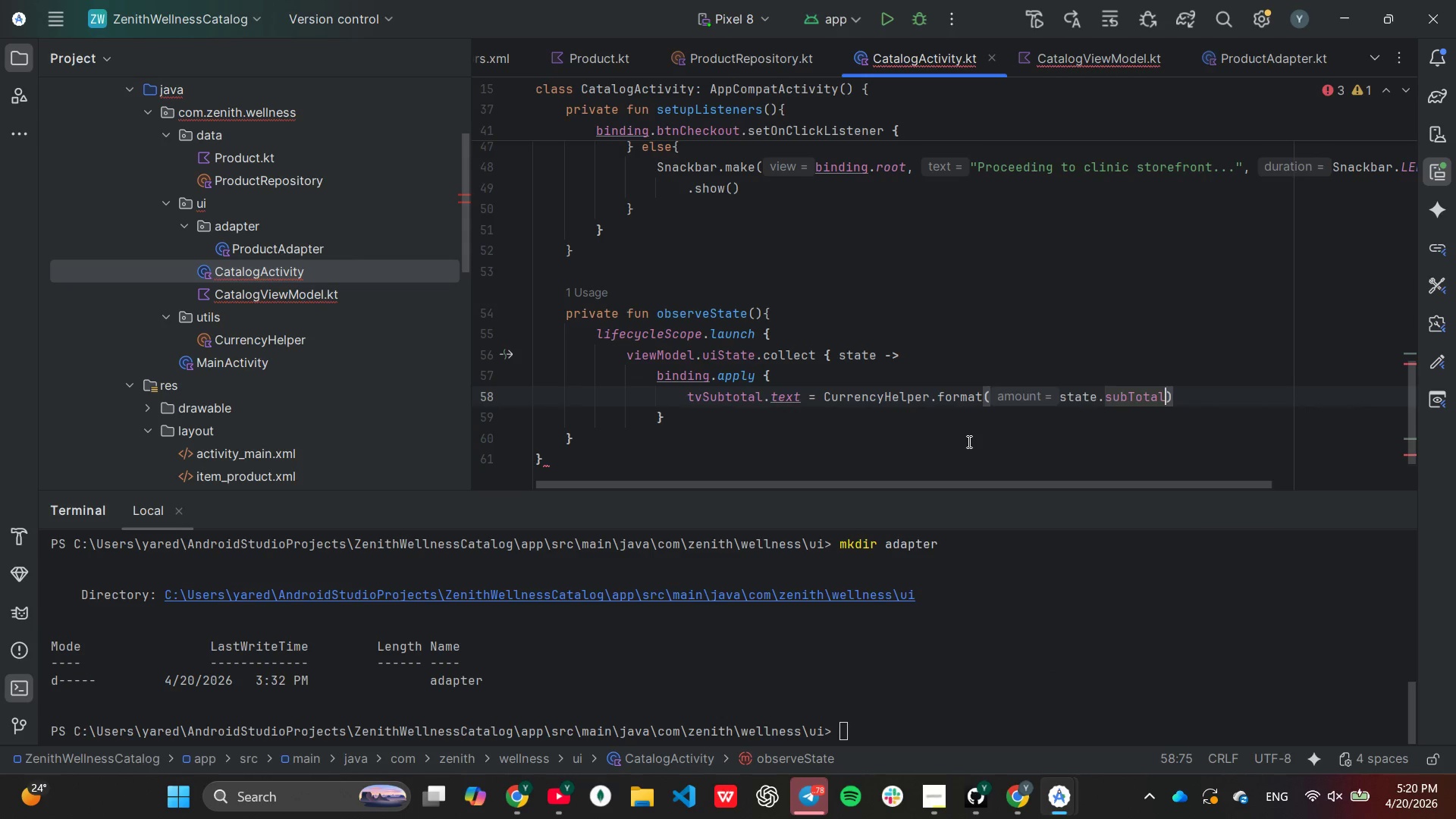 
key(ArrowLeft)
 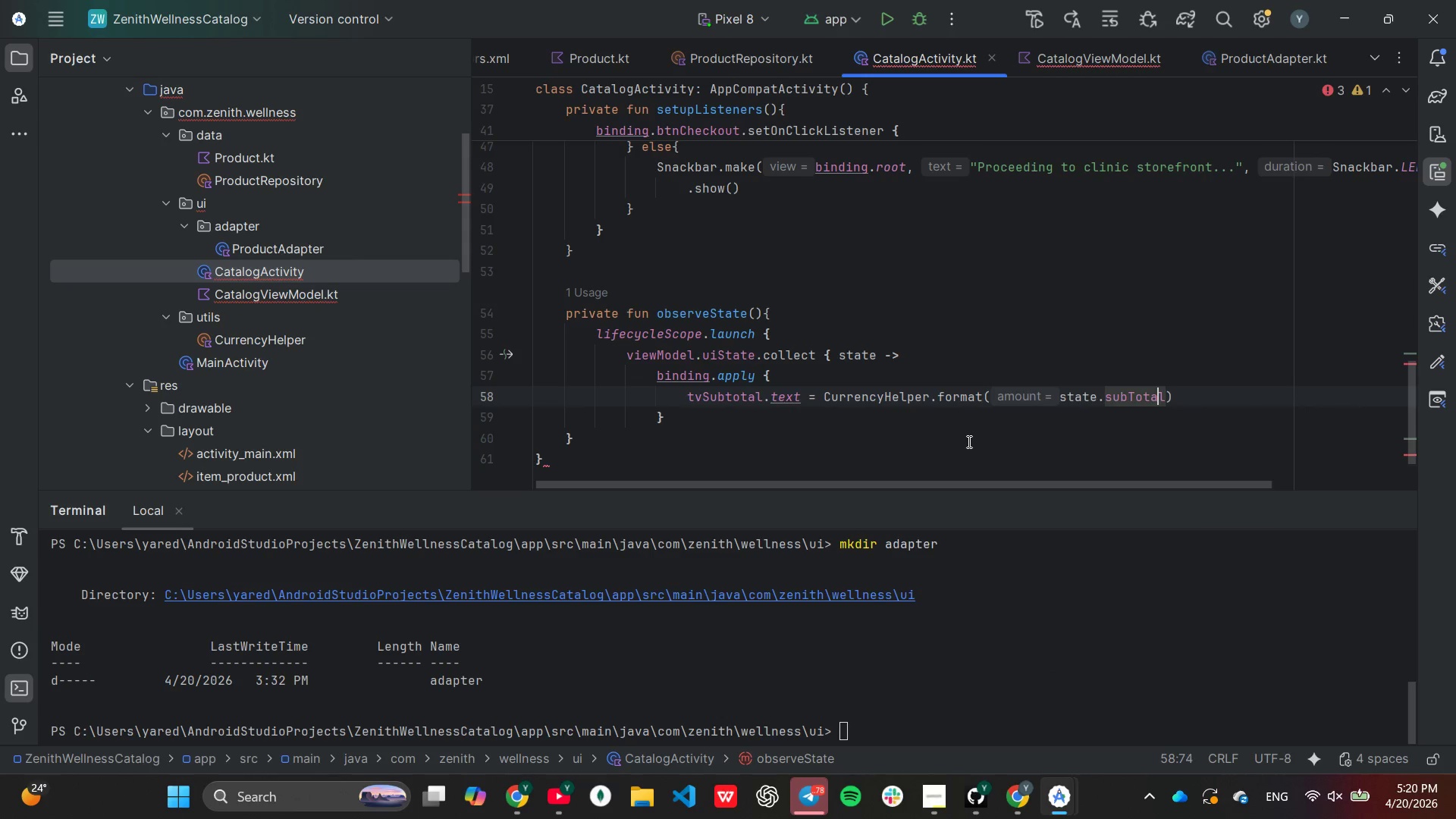 
key(ArrowLeft)
 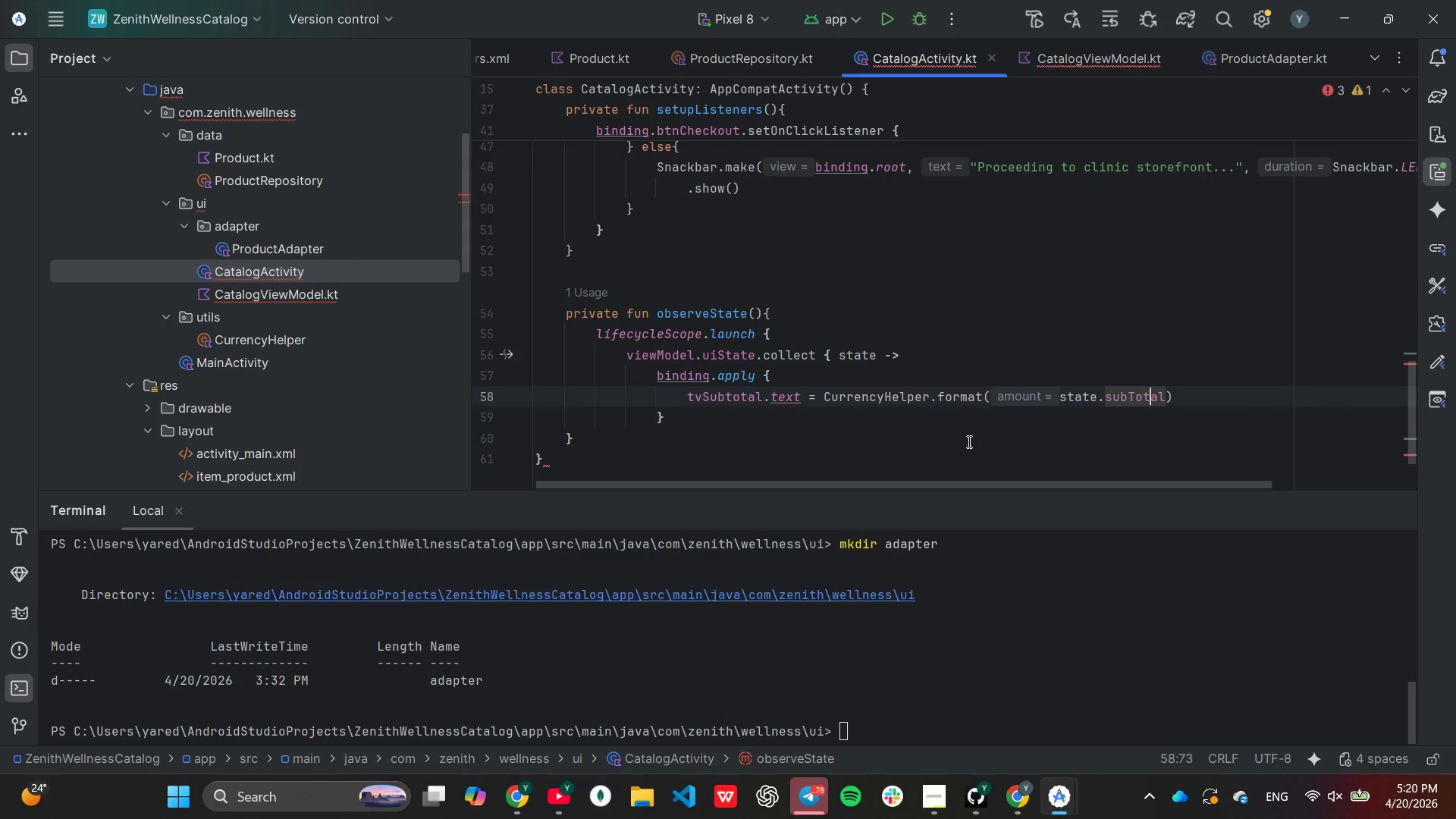 
key(ArrowLeft)
 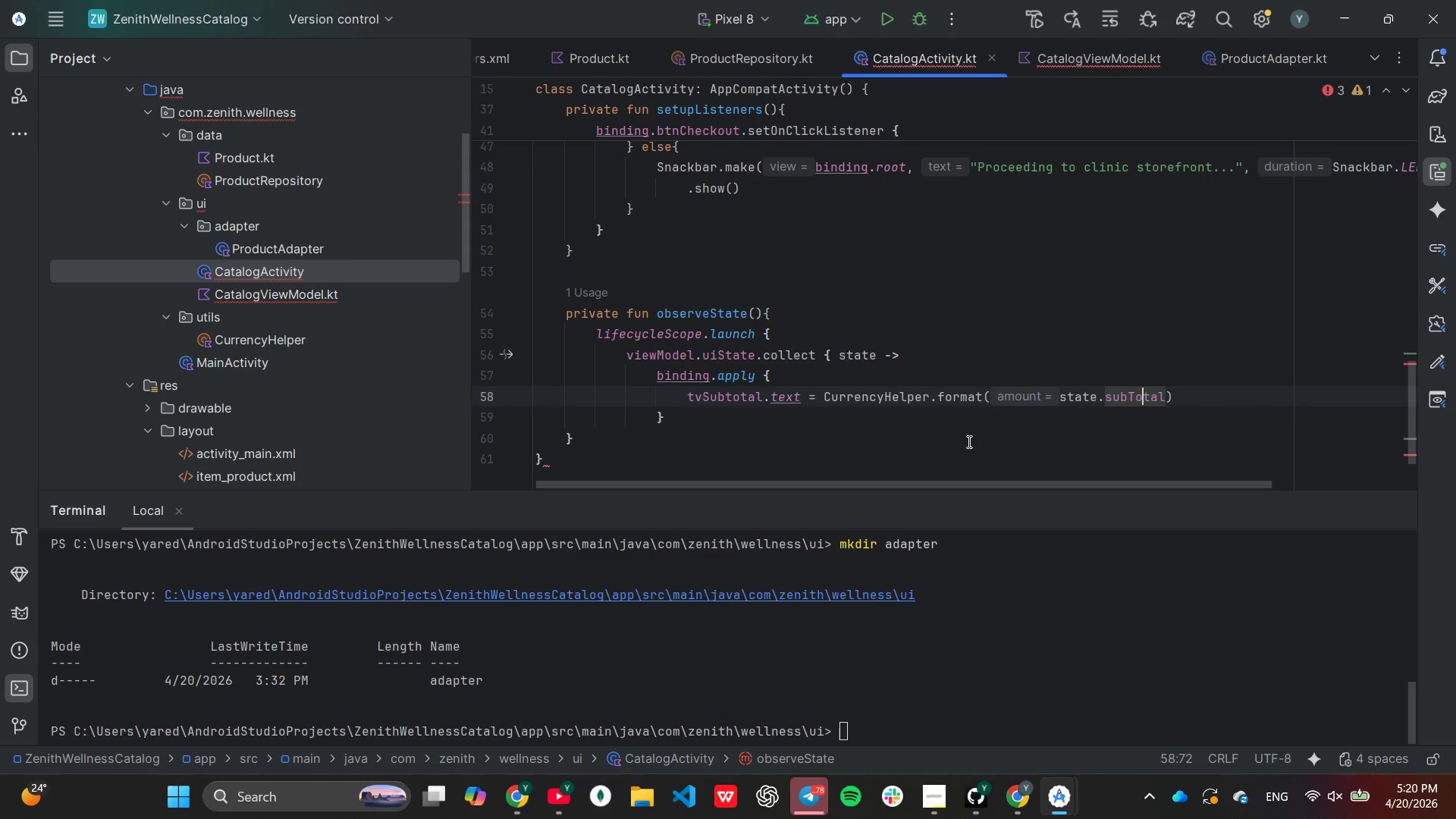 
key(ArrowLeft)
 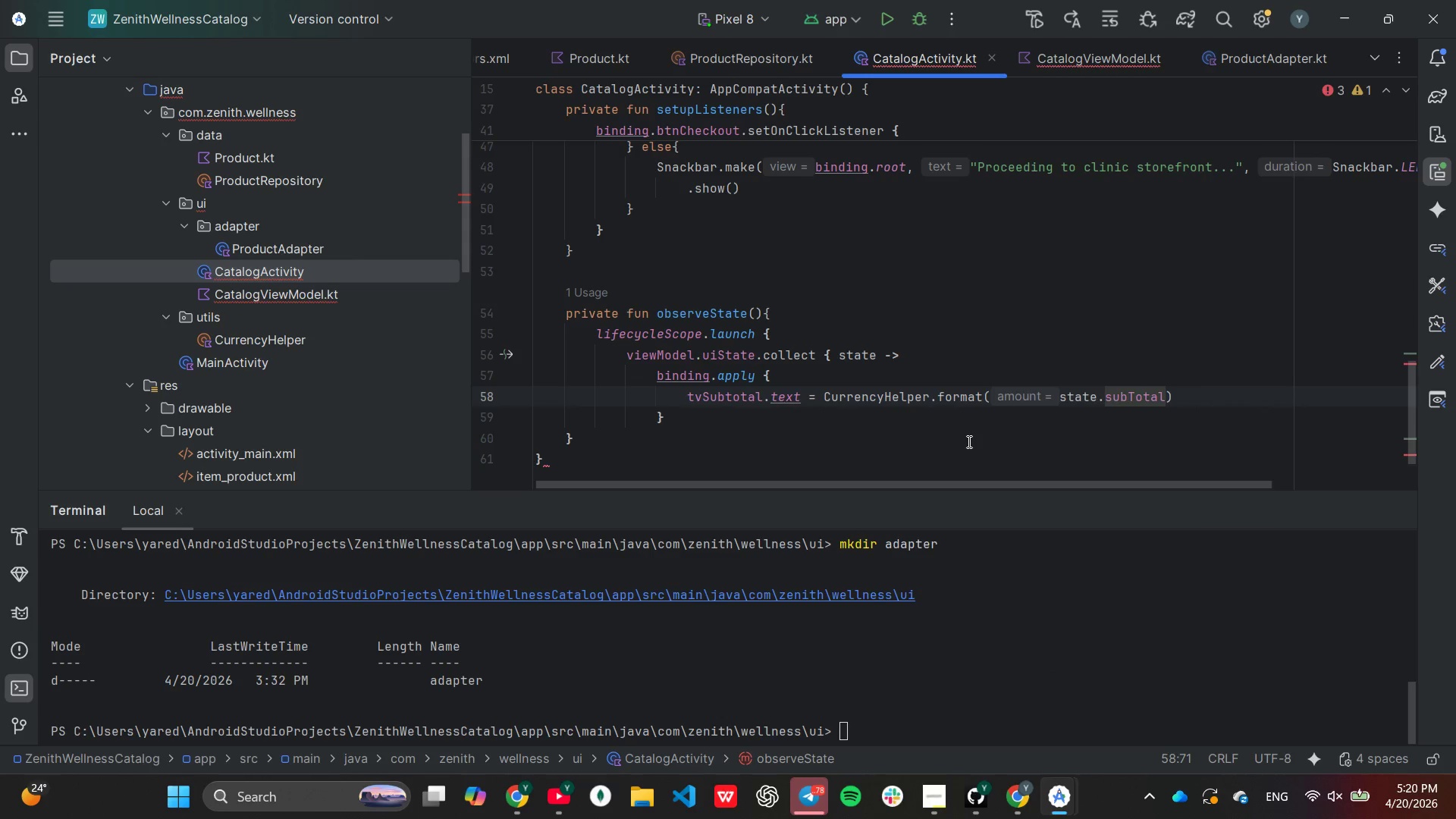 
key(Backspace)
 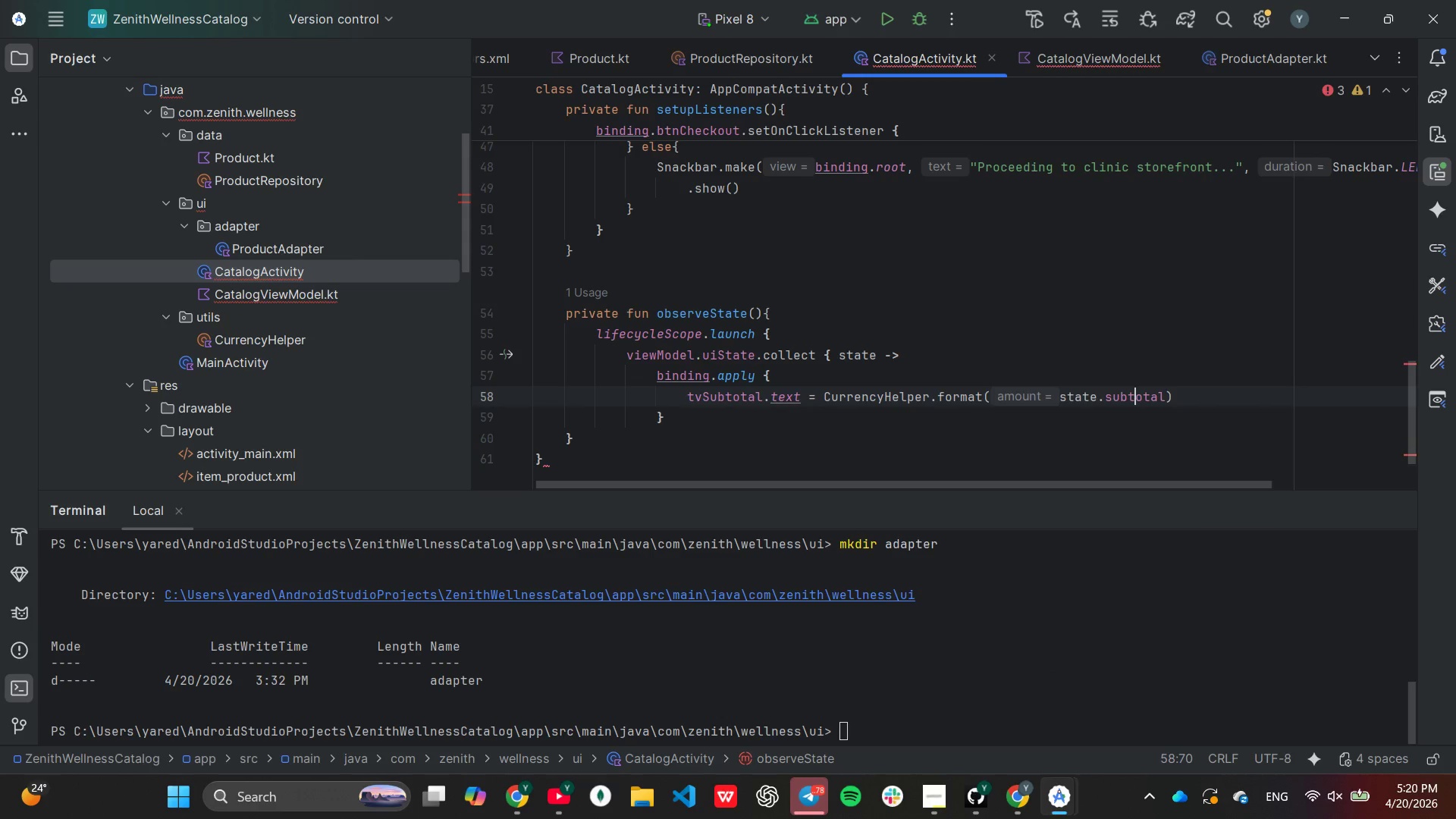 
key(T)
 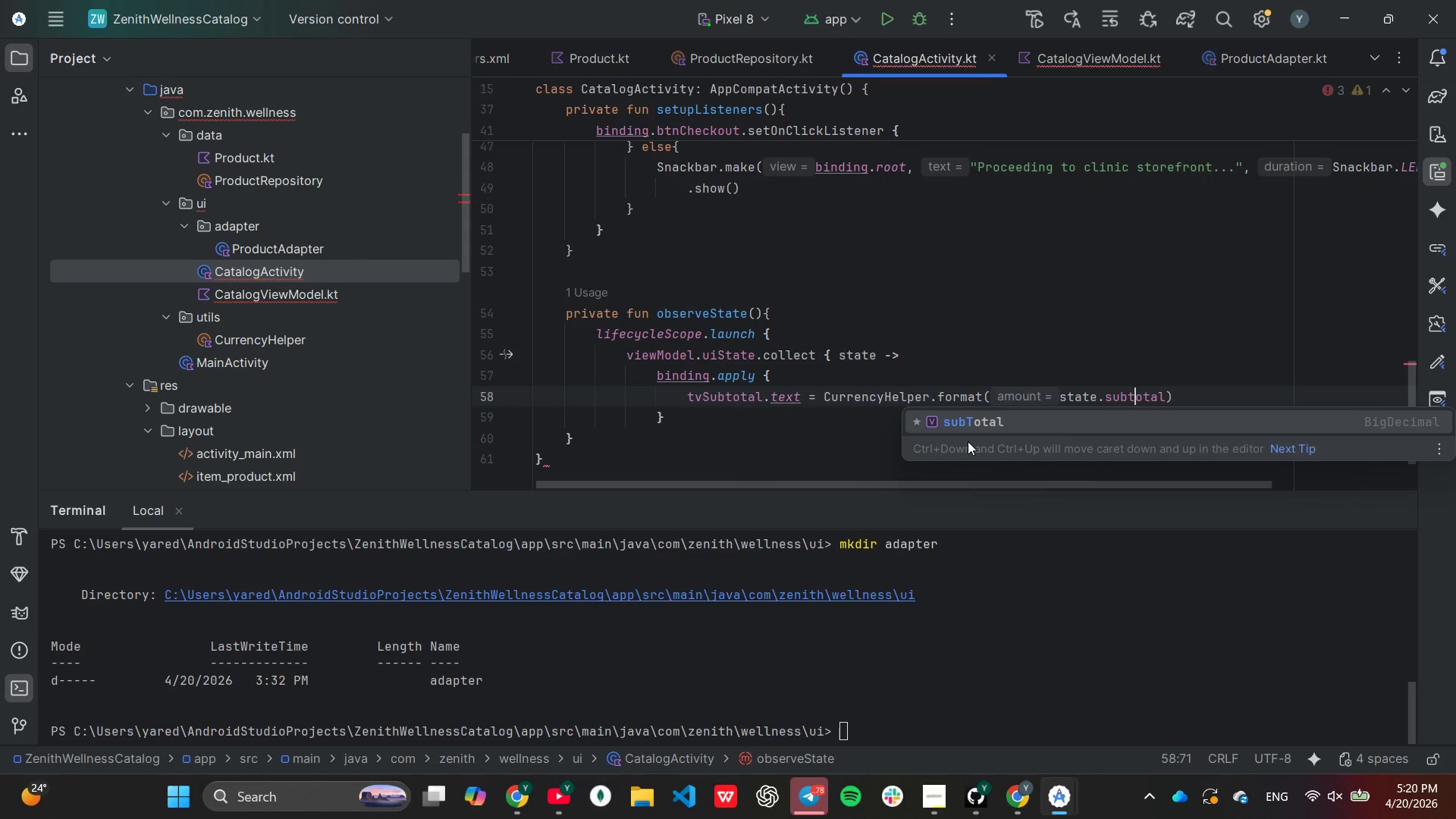 
hold_key(key=ArrowRight, duration=0.69)
 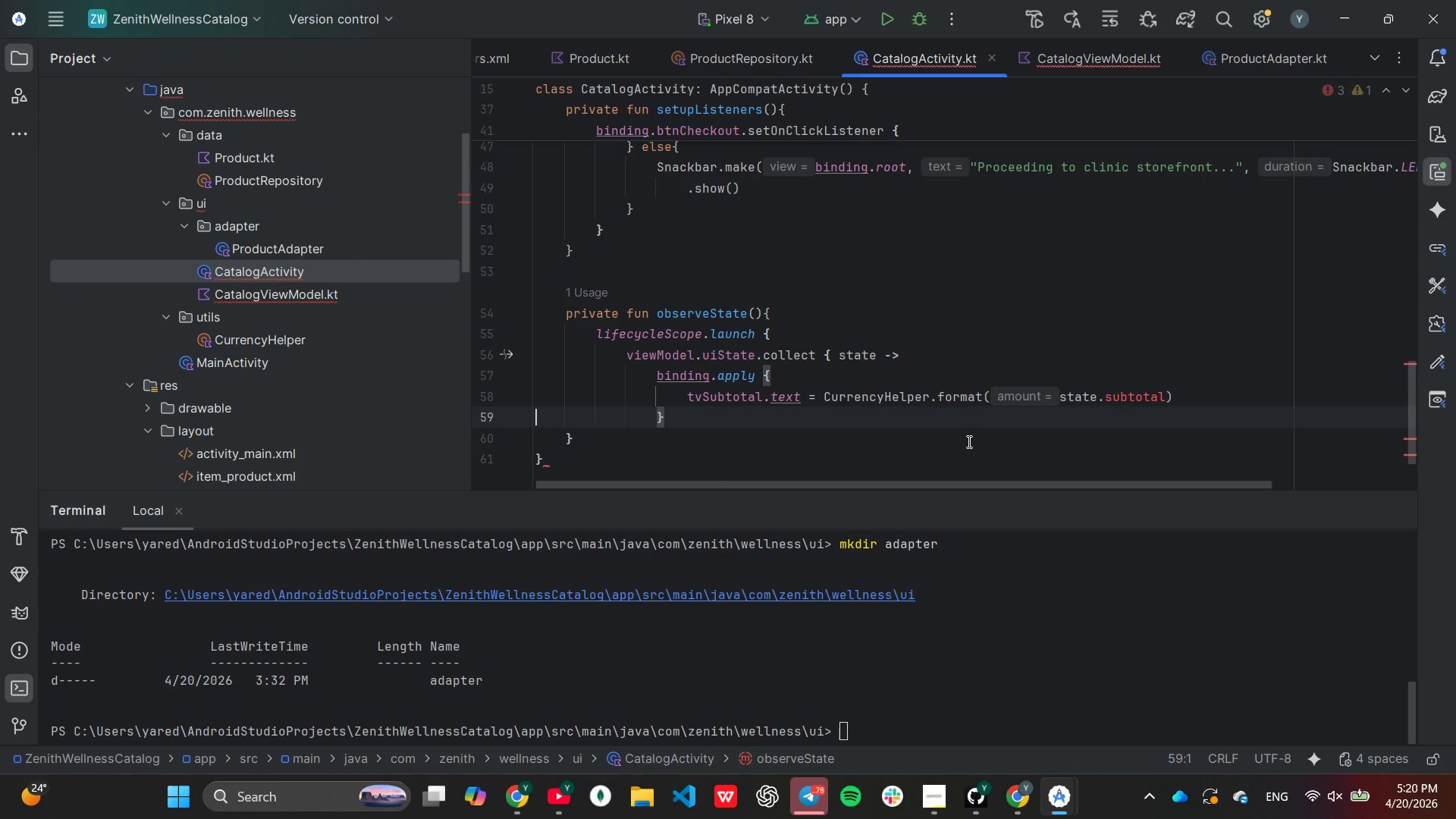 
key(ArrowLeft)
 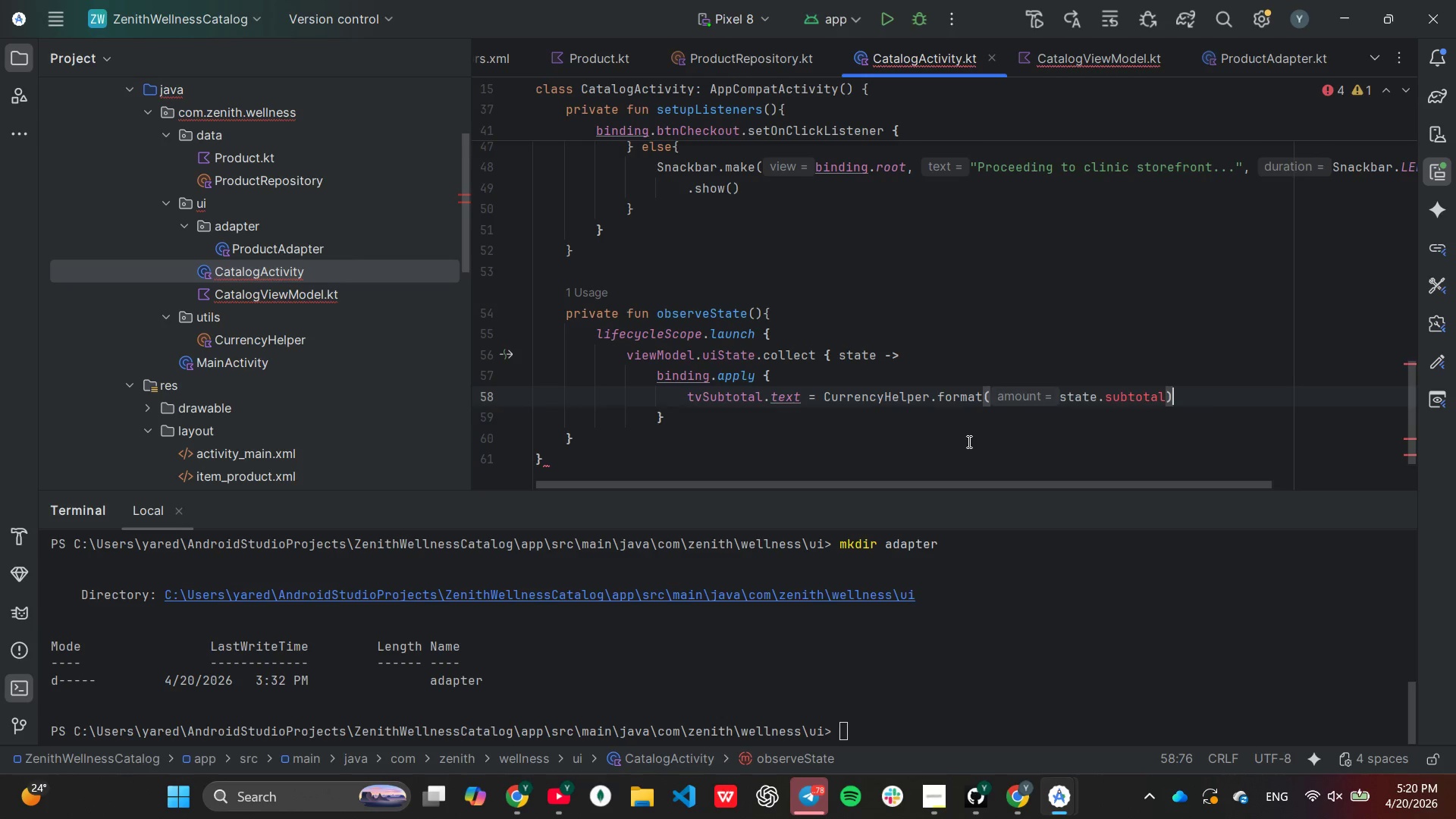 
key(Enter)
 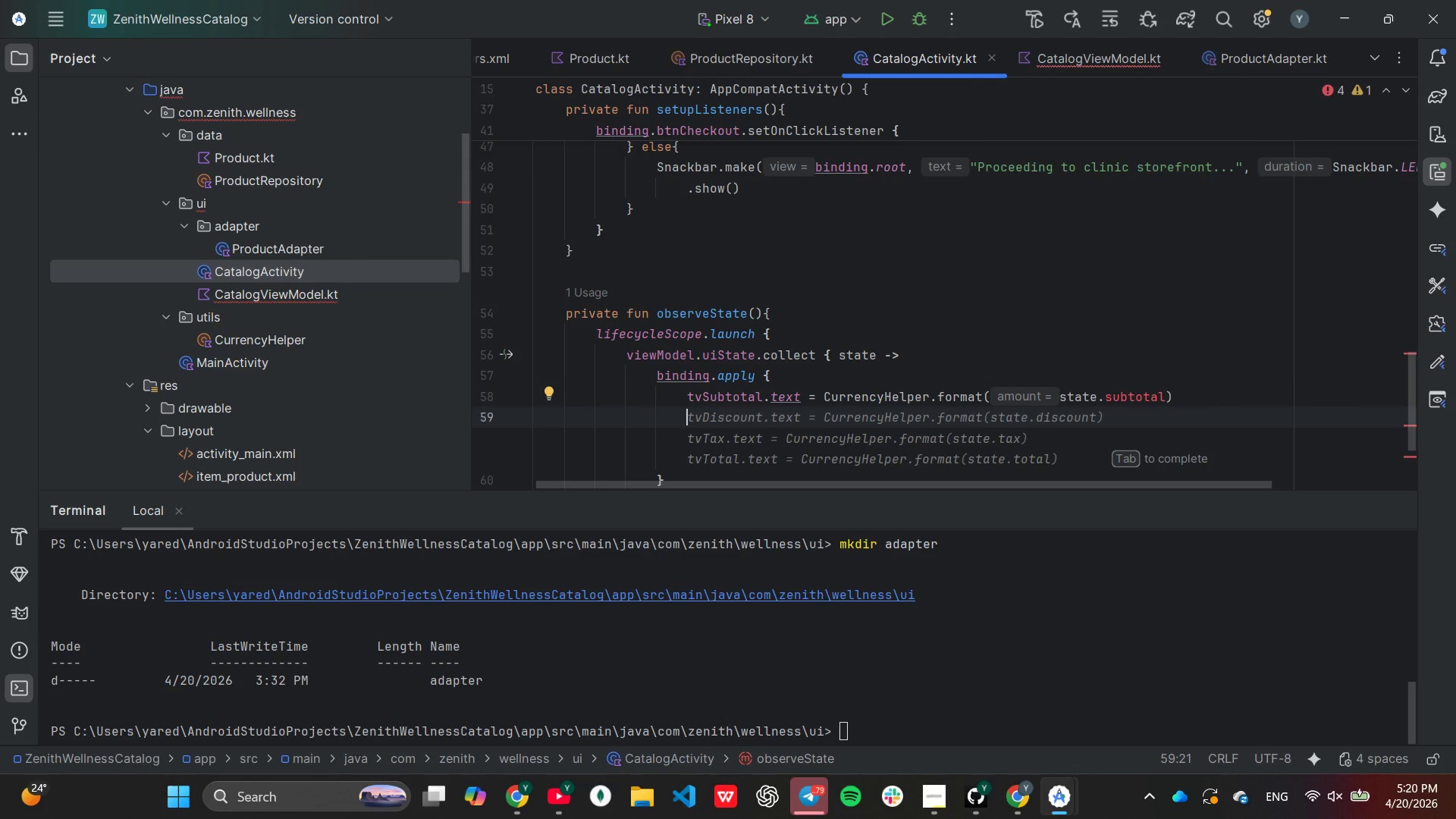 
wait(8.03)
 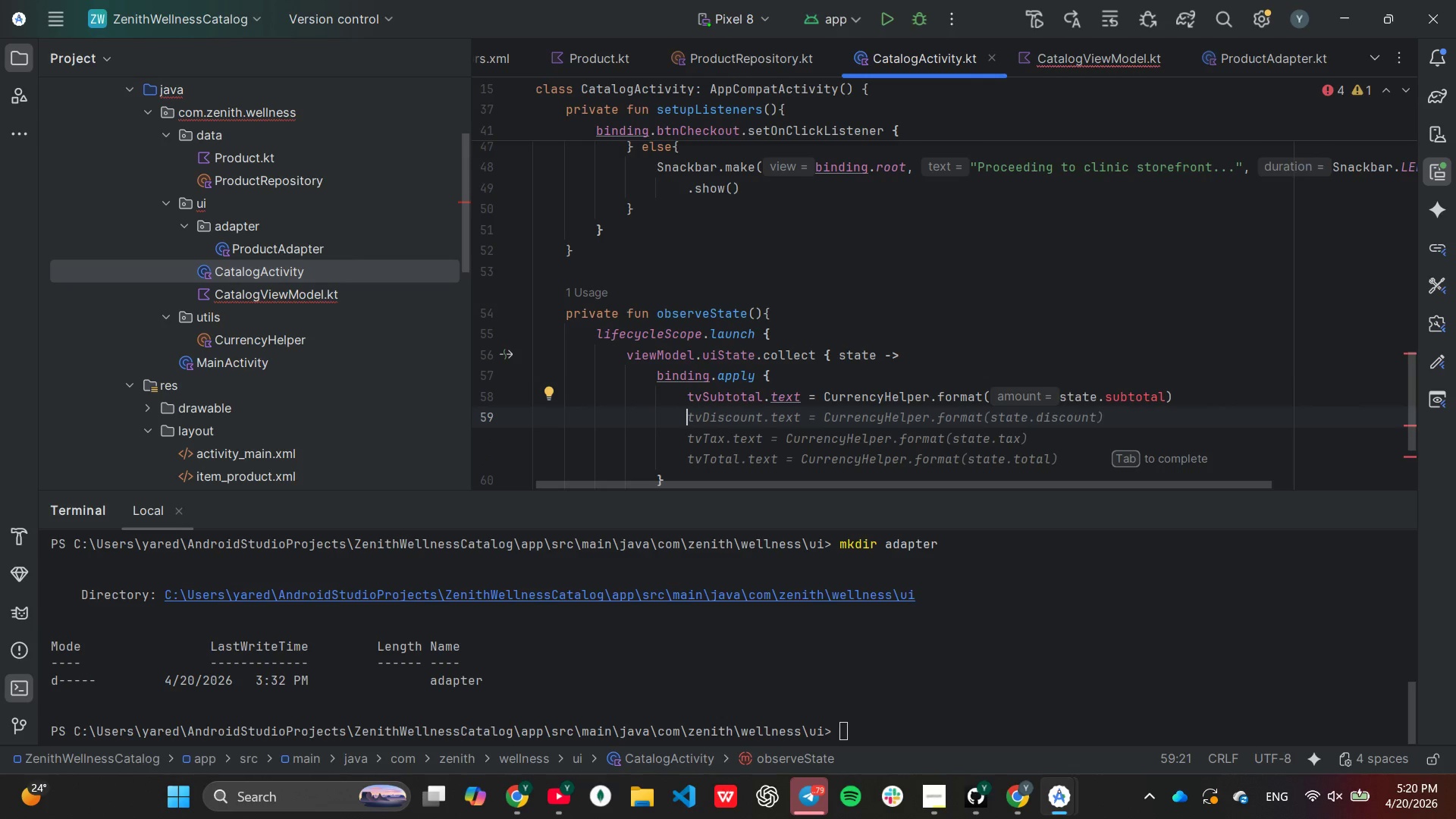 
key(Tab)
 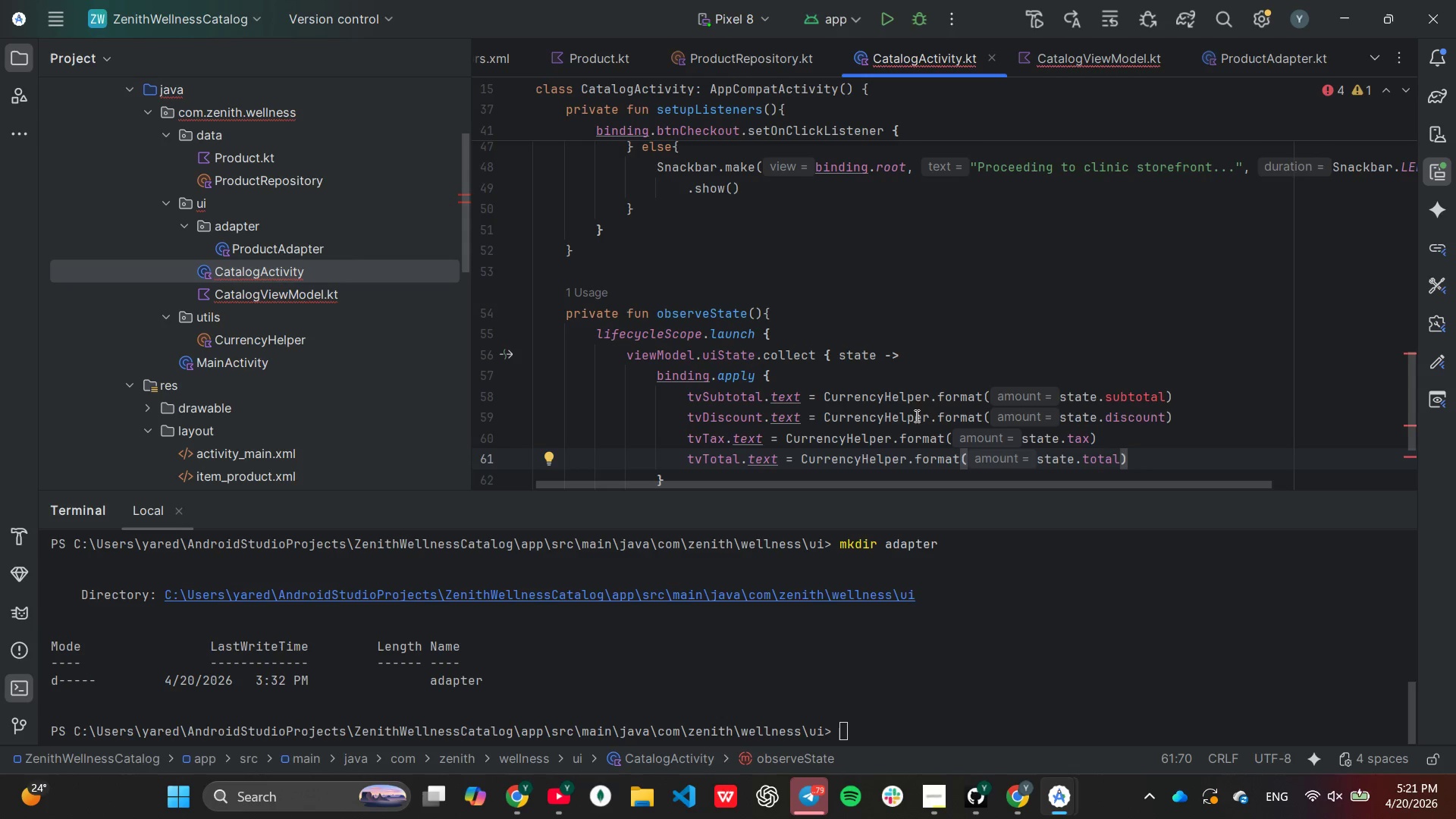 
wait(5.2)
 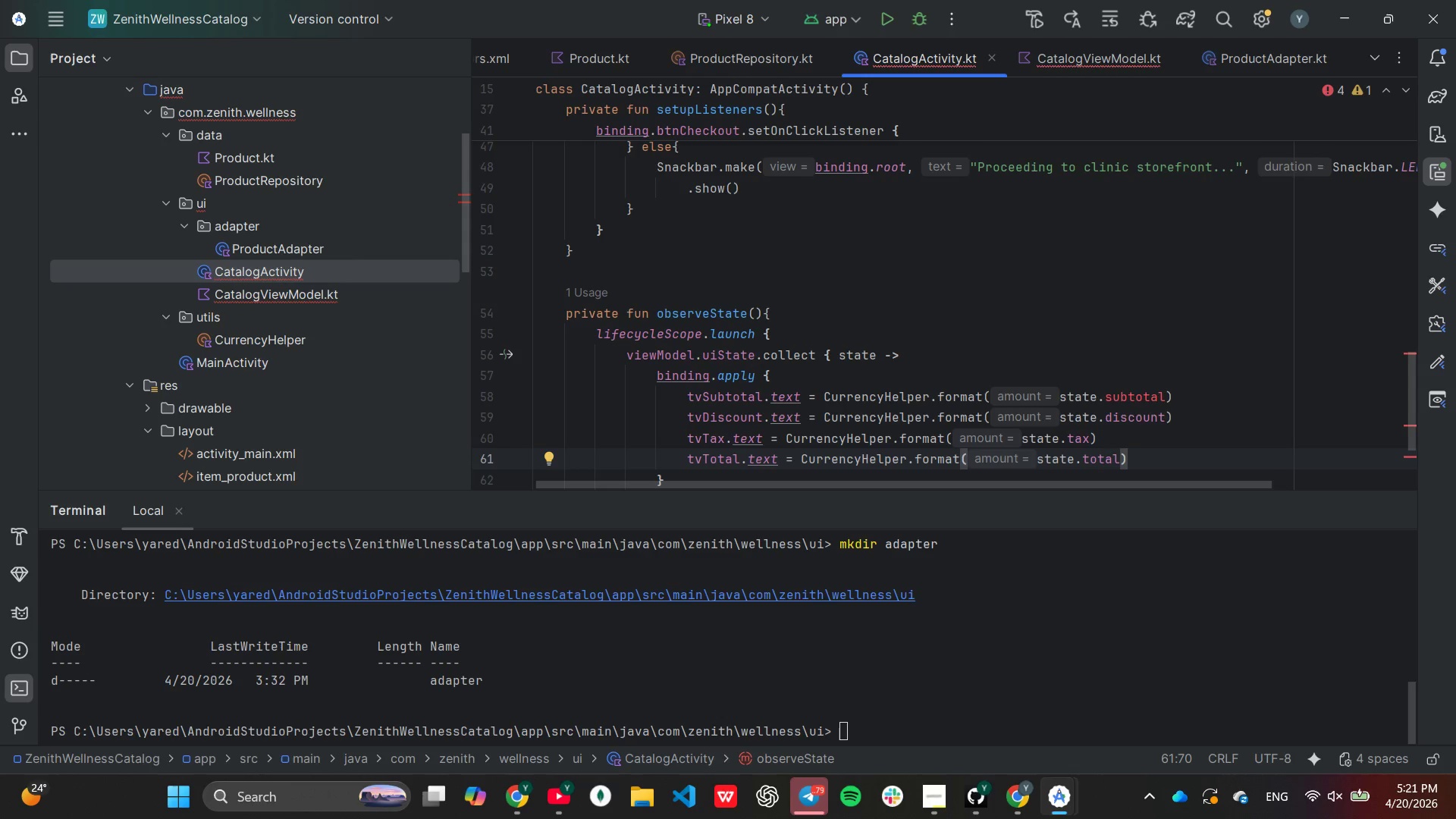 
double_click([820, 413])
 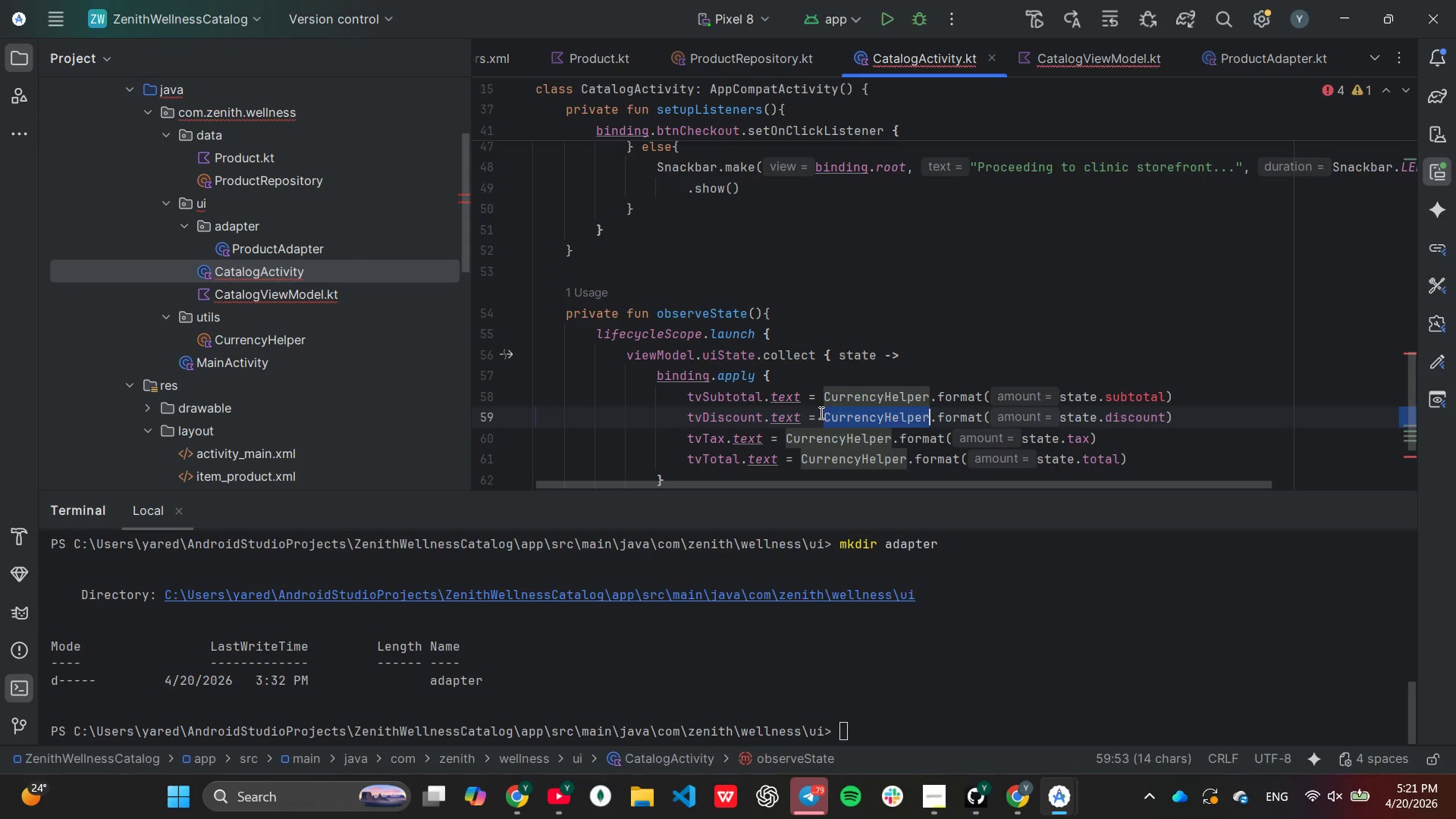 
triple_click([820, 413])
 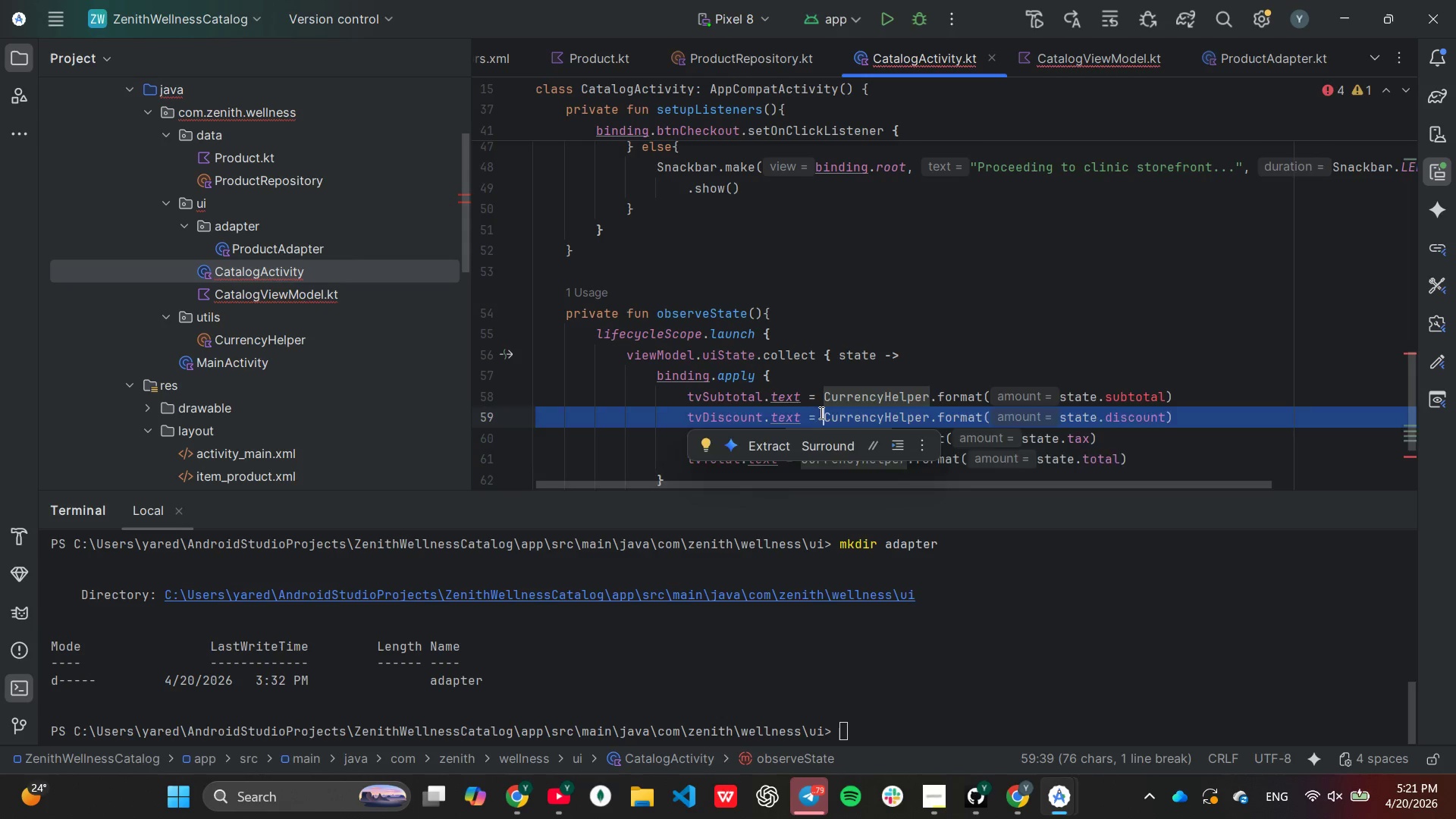 
key(Backspace)
 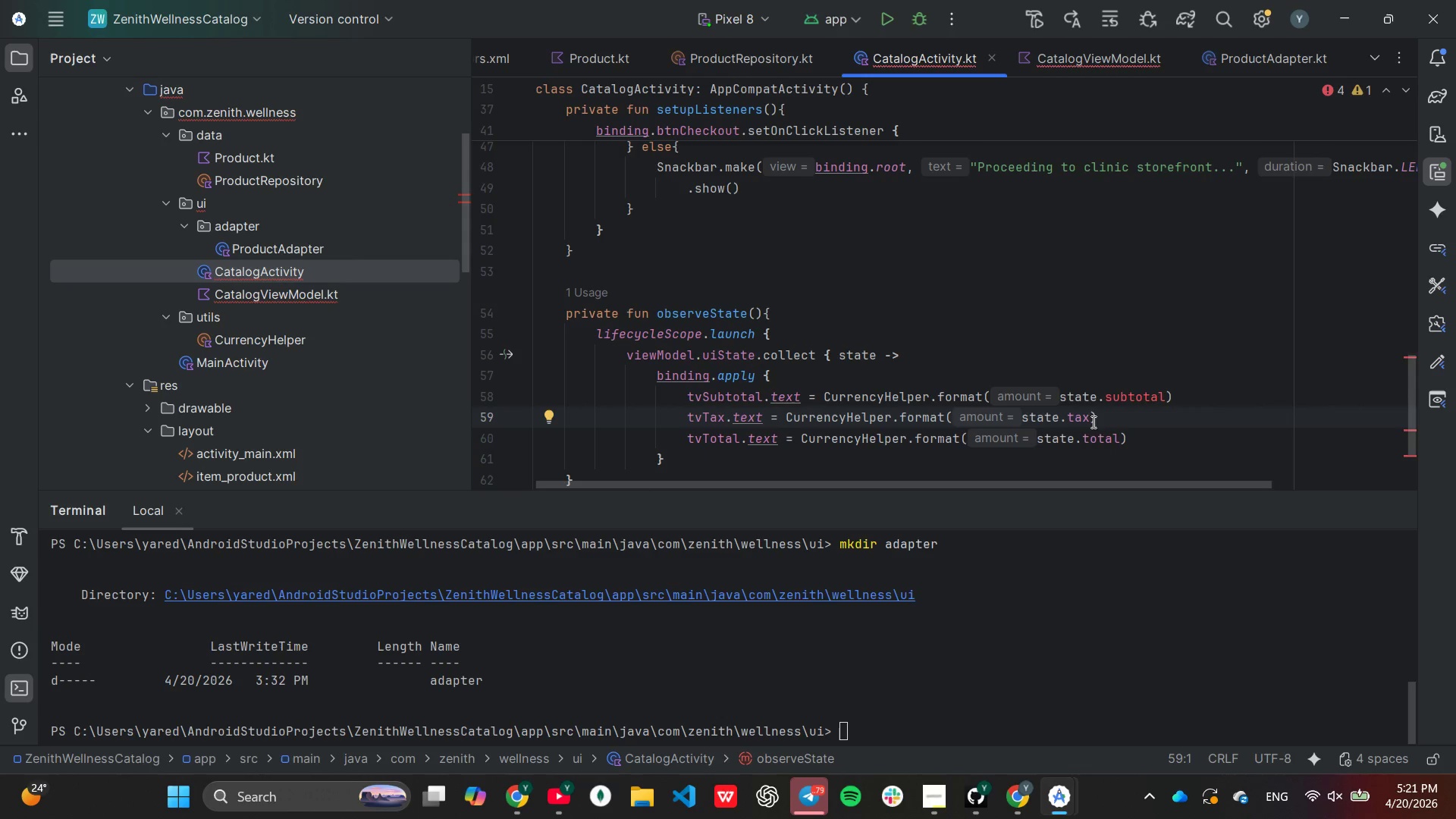 
left_click([1211, 416])
 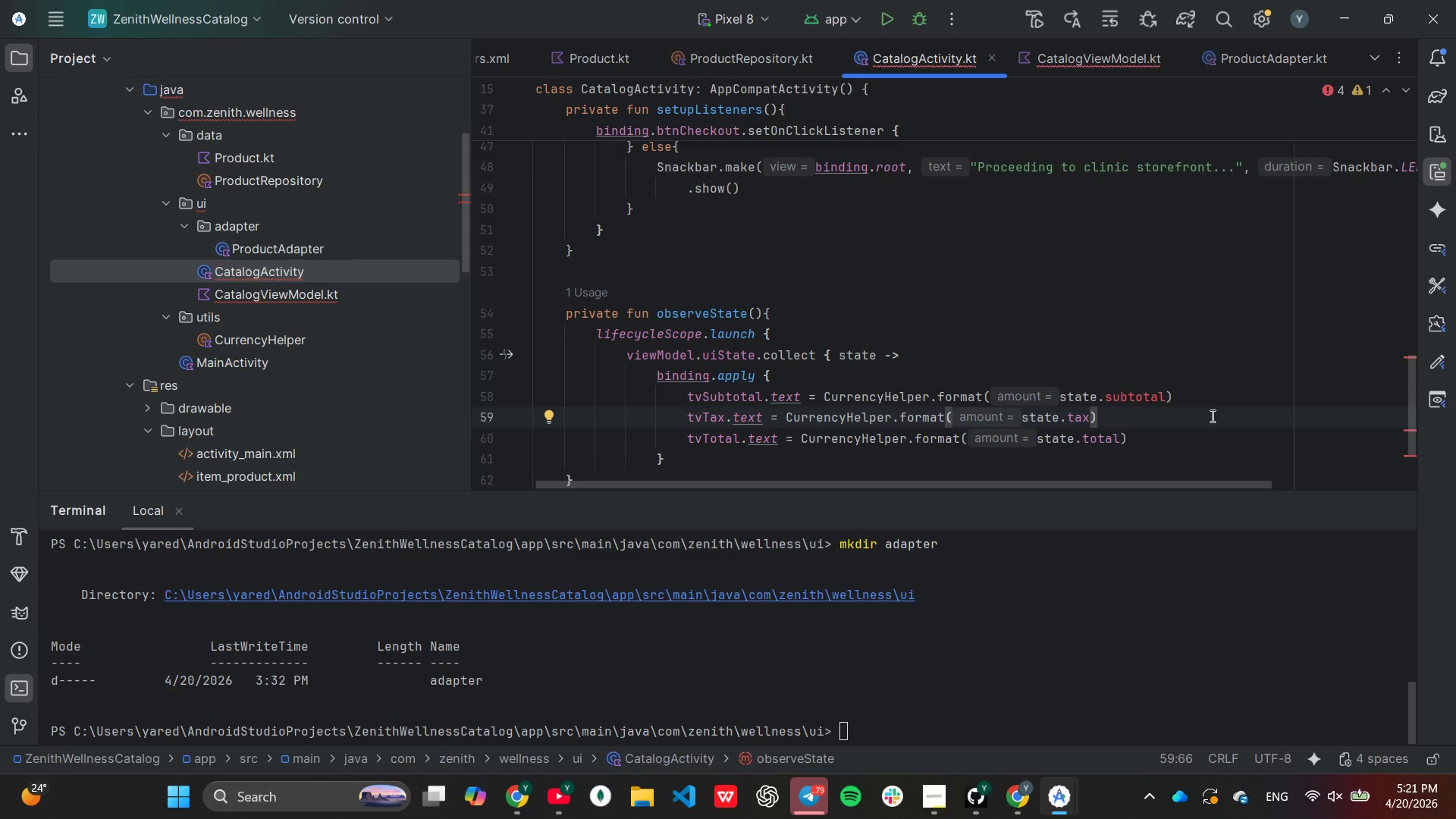 
wait(15.36)
 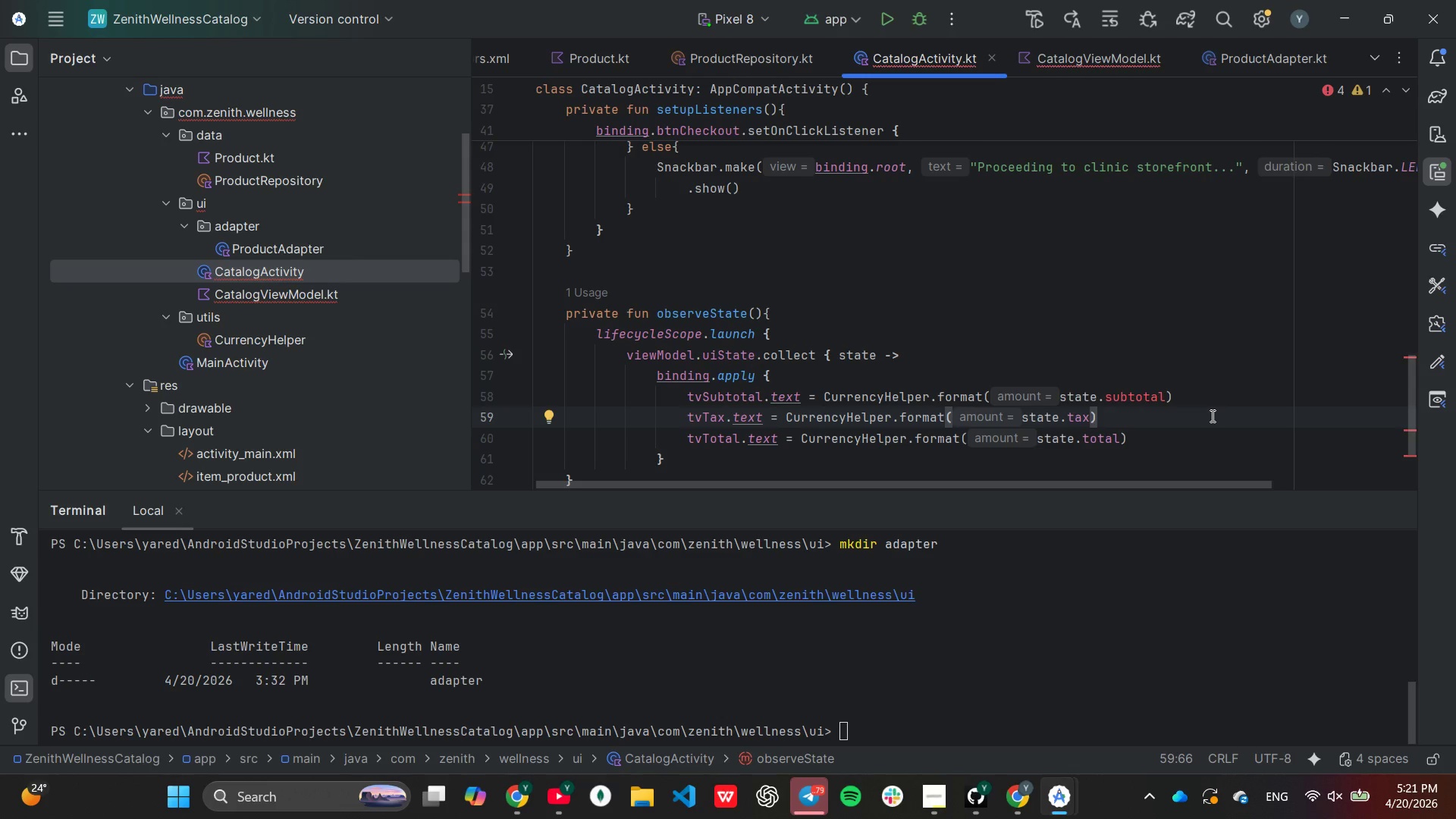 
scroll: coordinate [946, 322], scroll_direction: down, amount: 1.0
 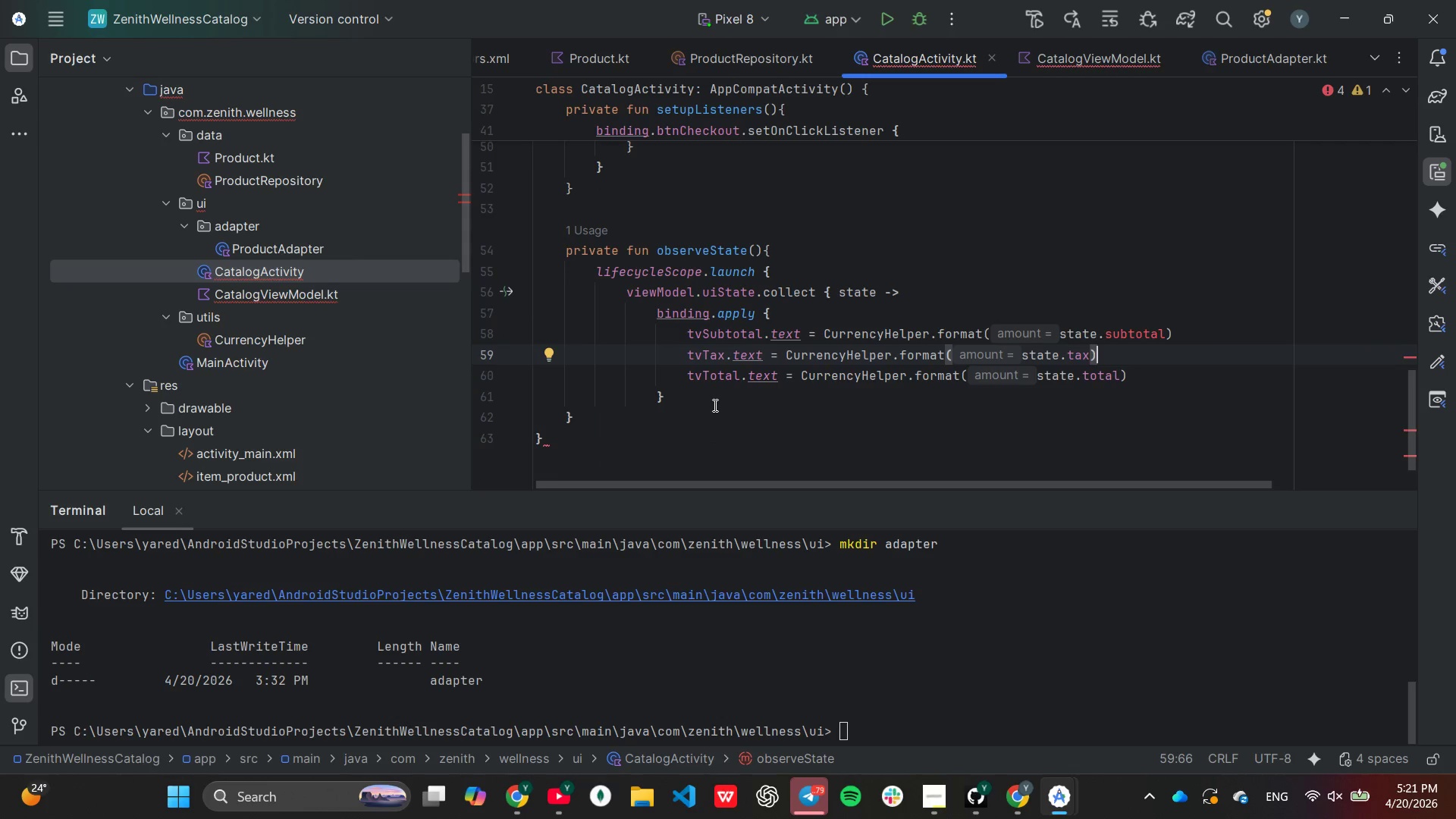 
left_click([714, 404])
 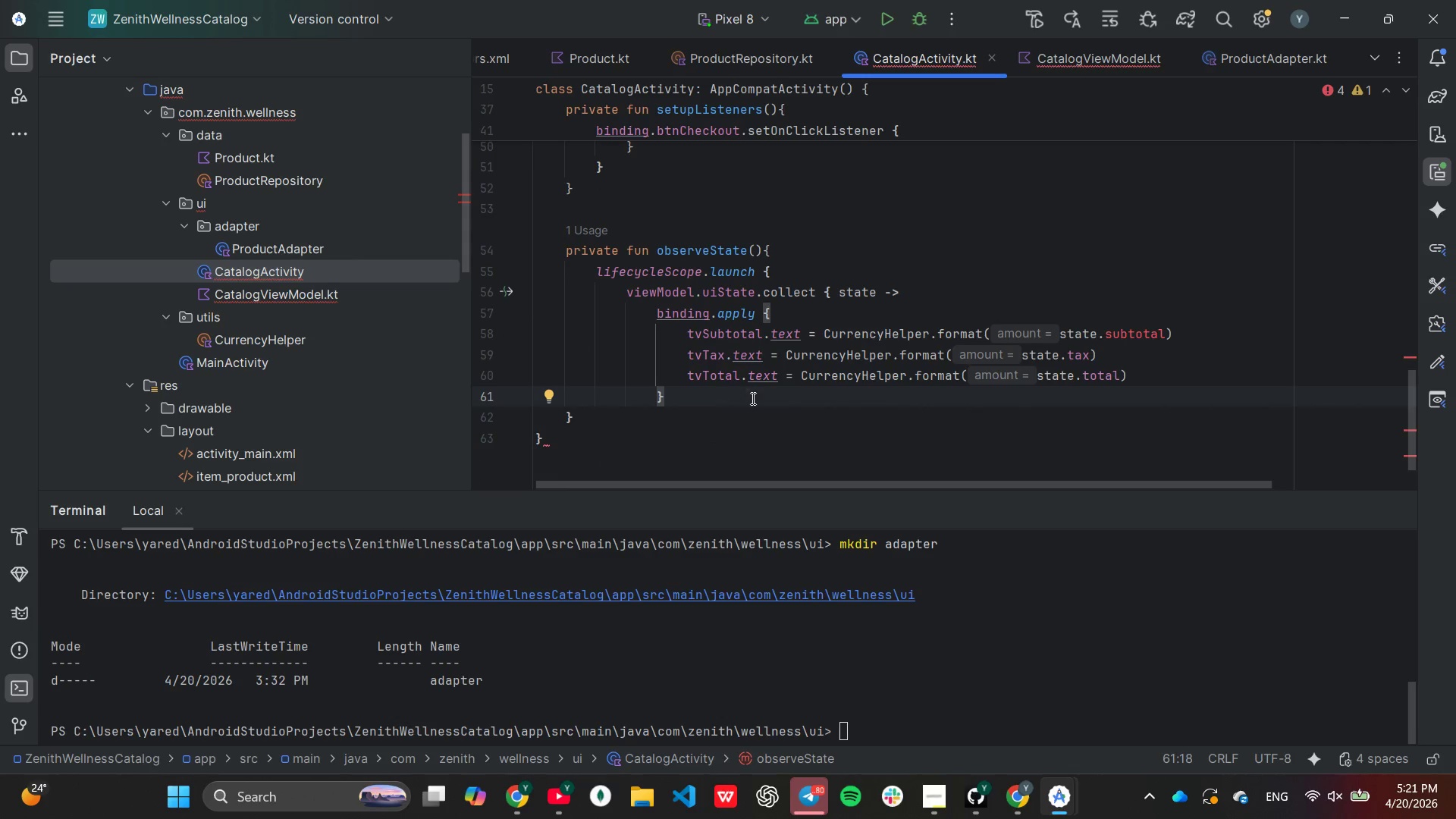 
wait(6.38)
 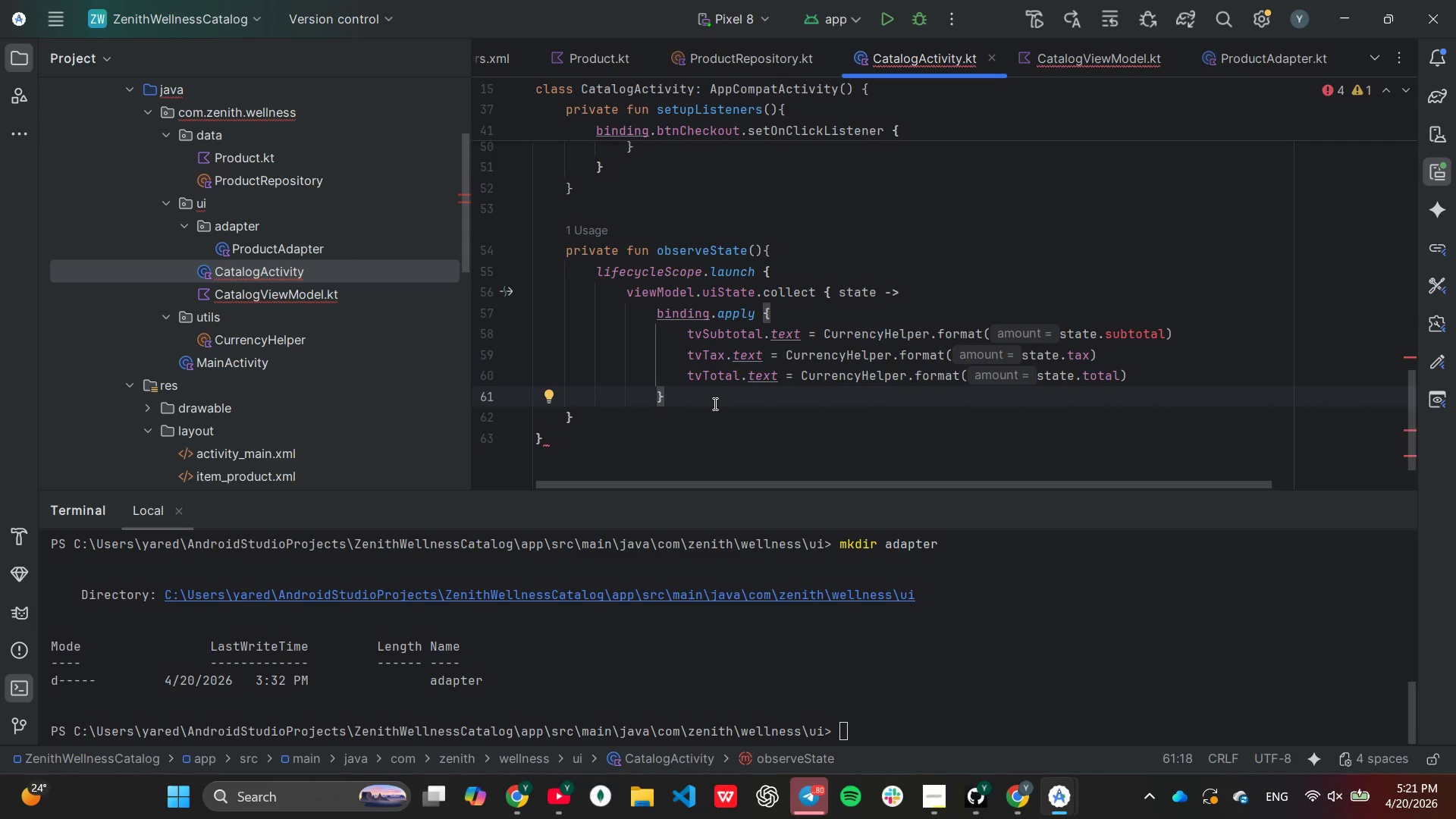 
left_click([1137, 378])
 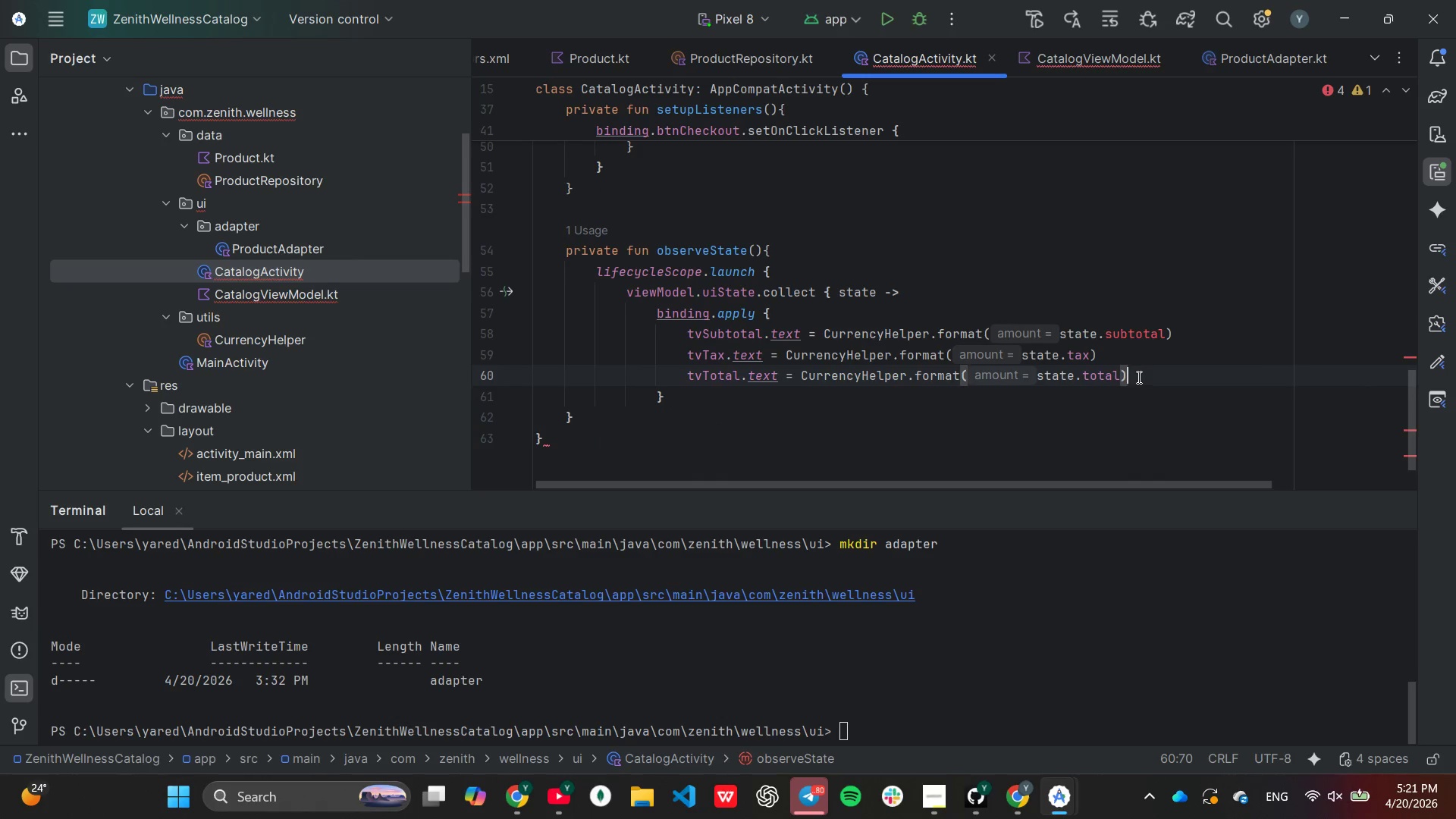 
key(Enter)
 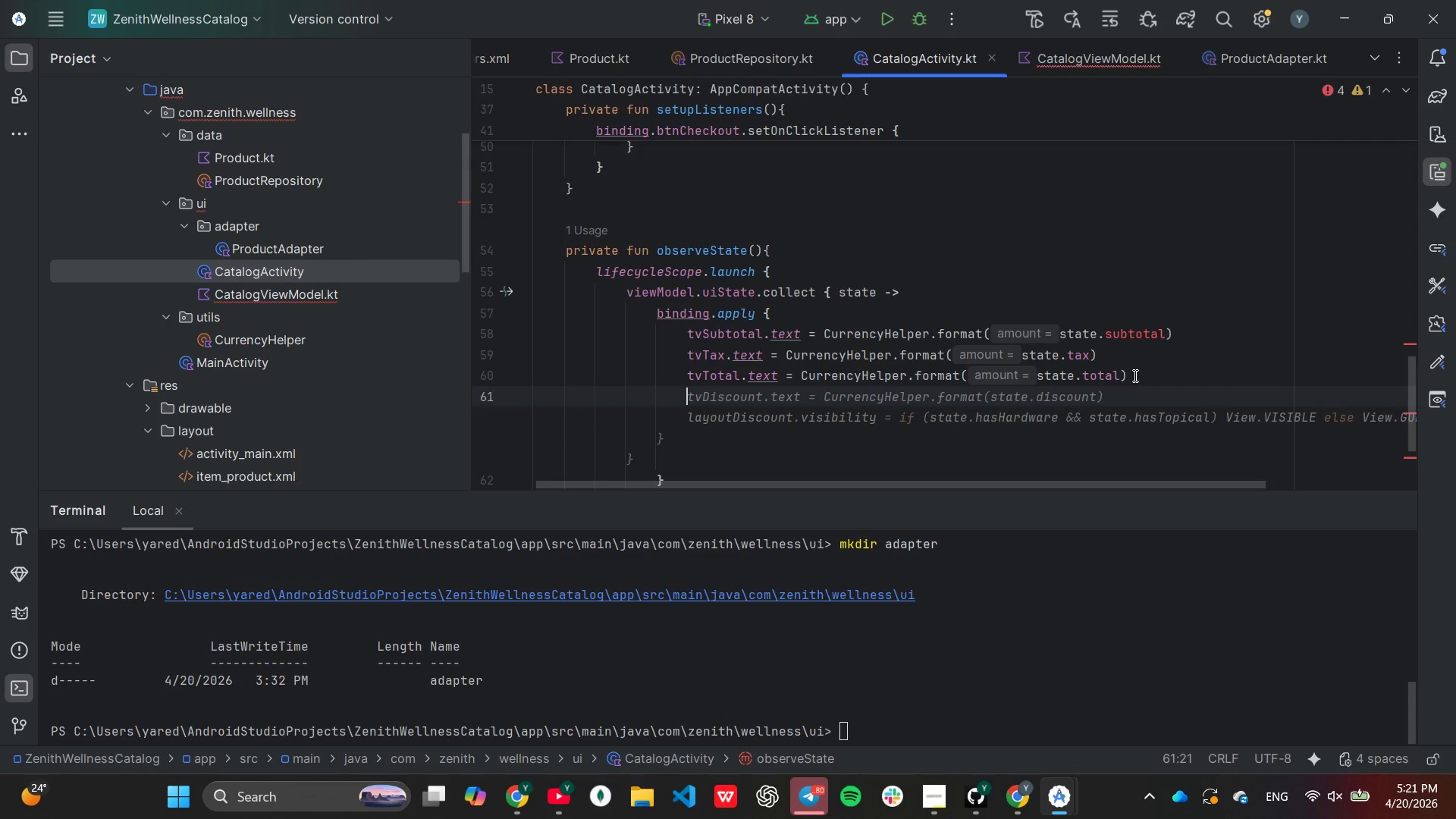 
type(if(sta)
 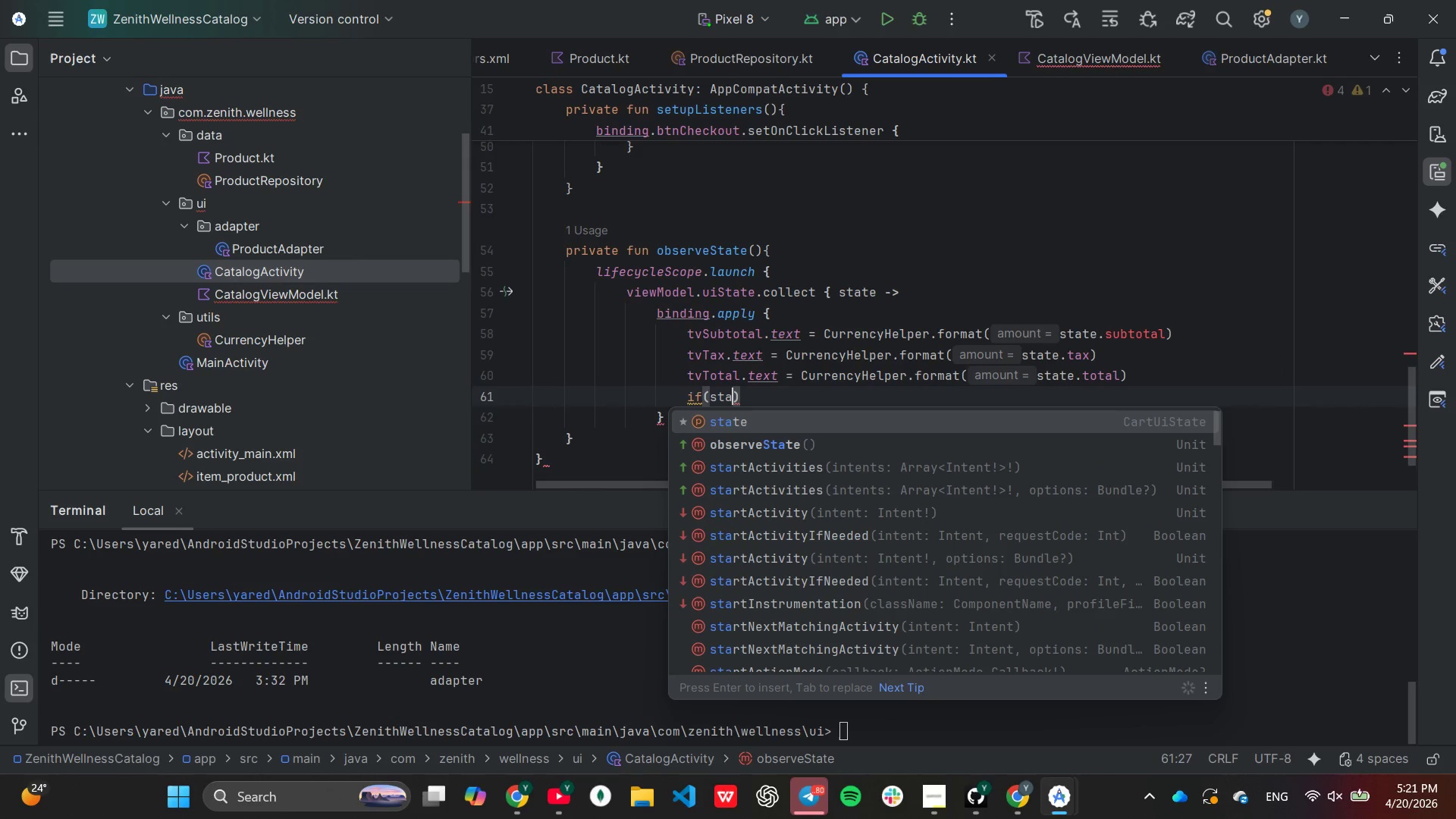 
key(Enter)
 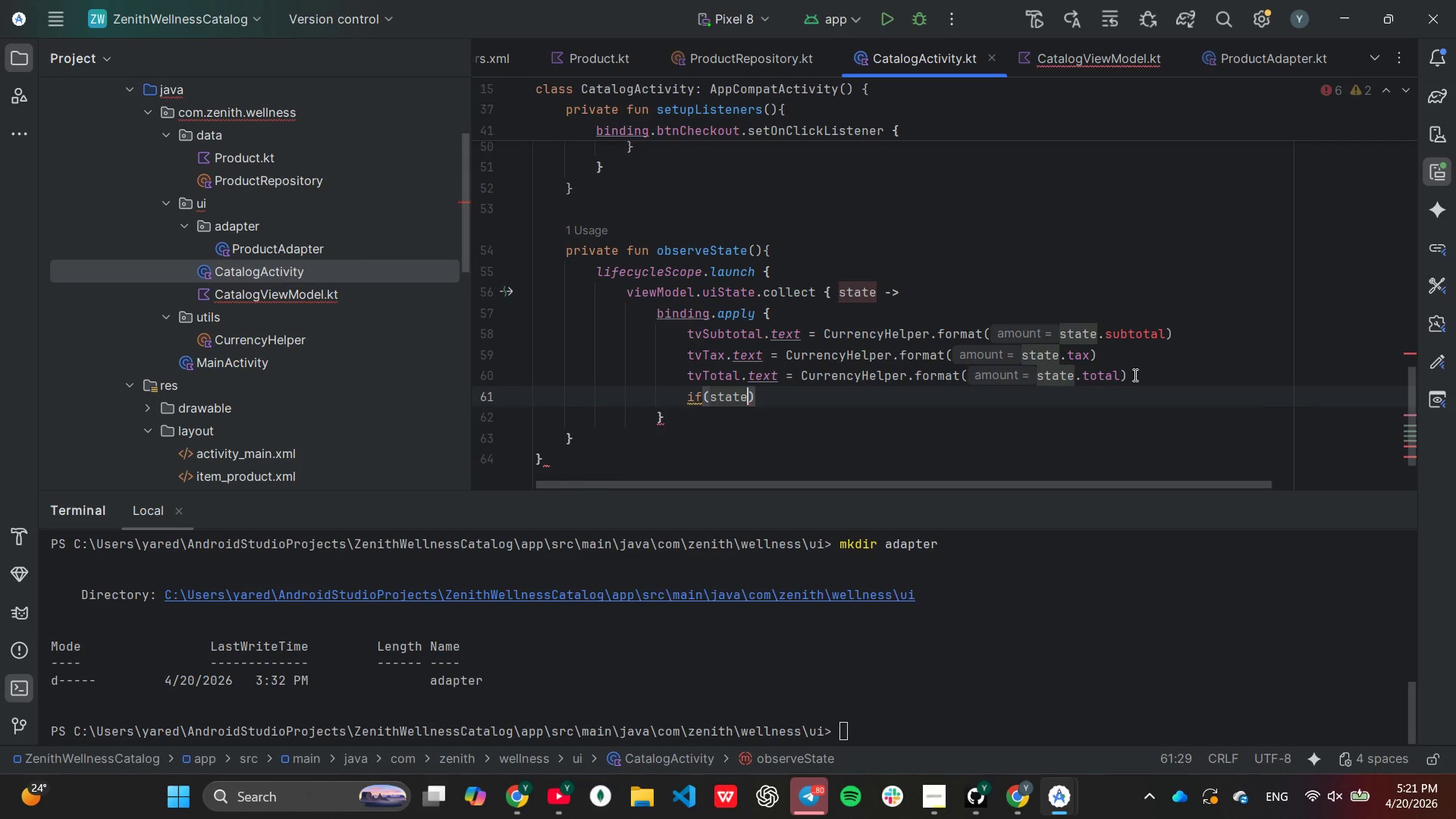 
type(.dis)
 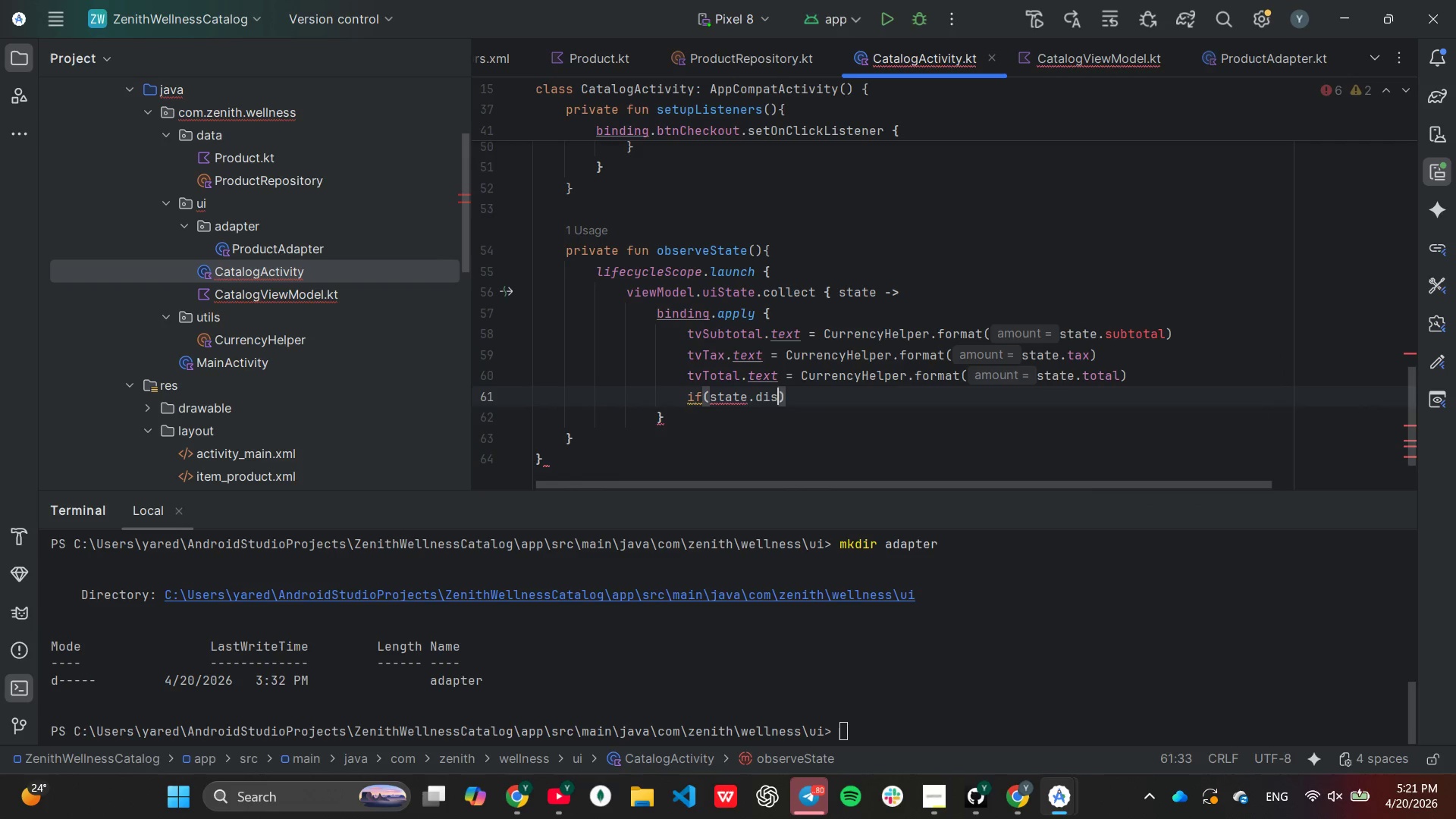 
key(Enter)
 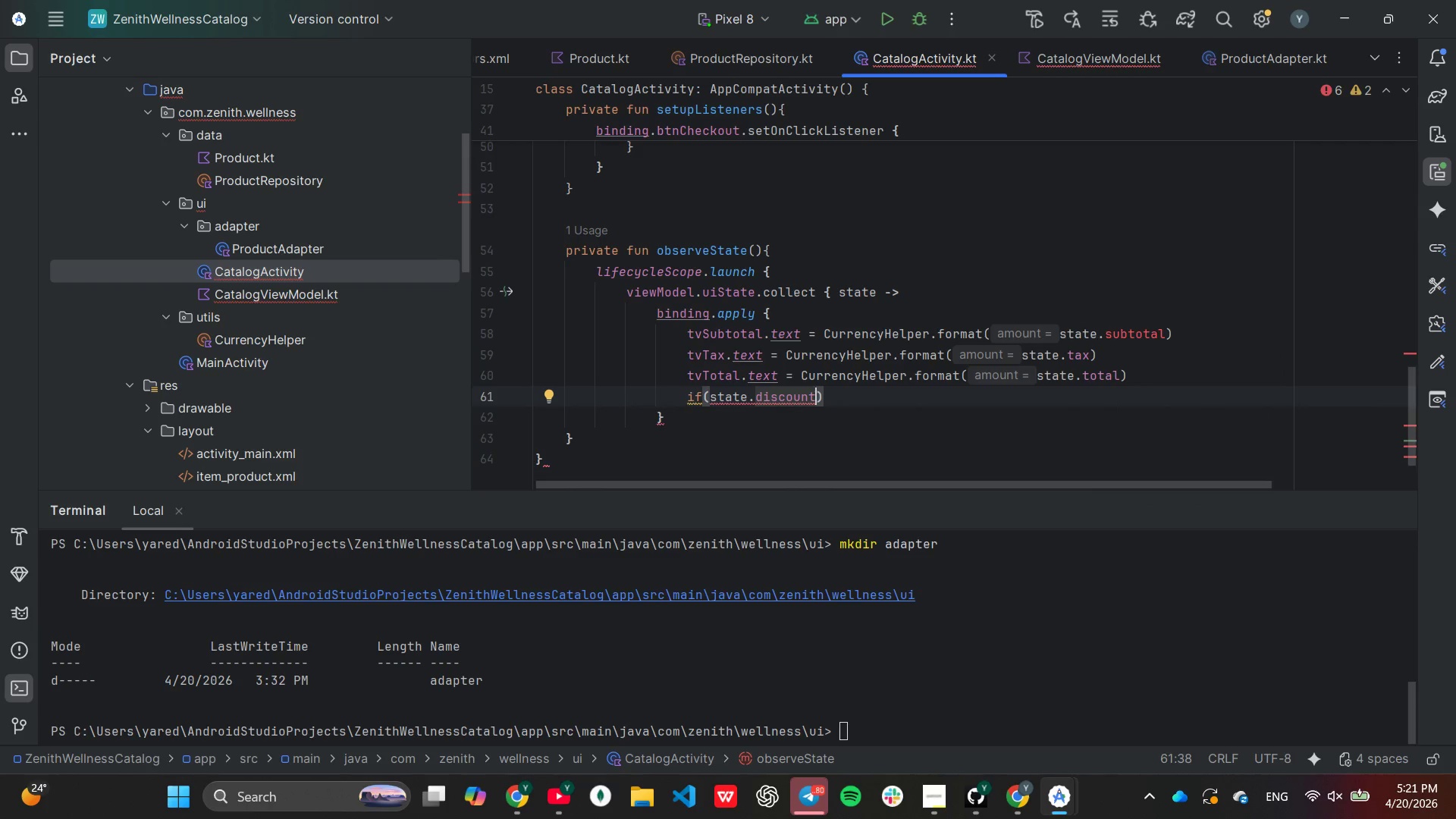 
type(.si)
 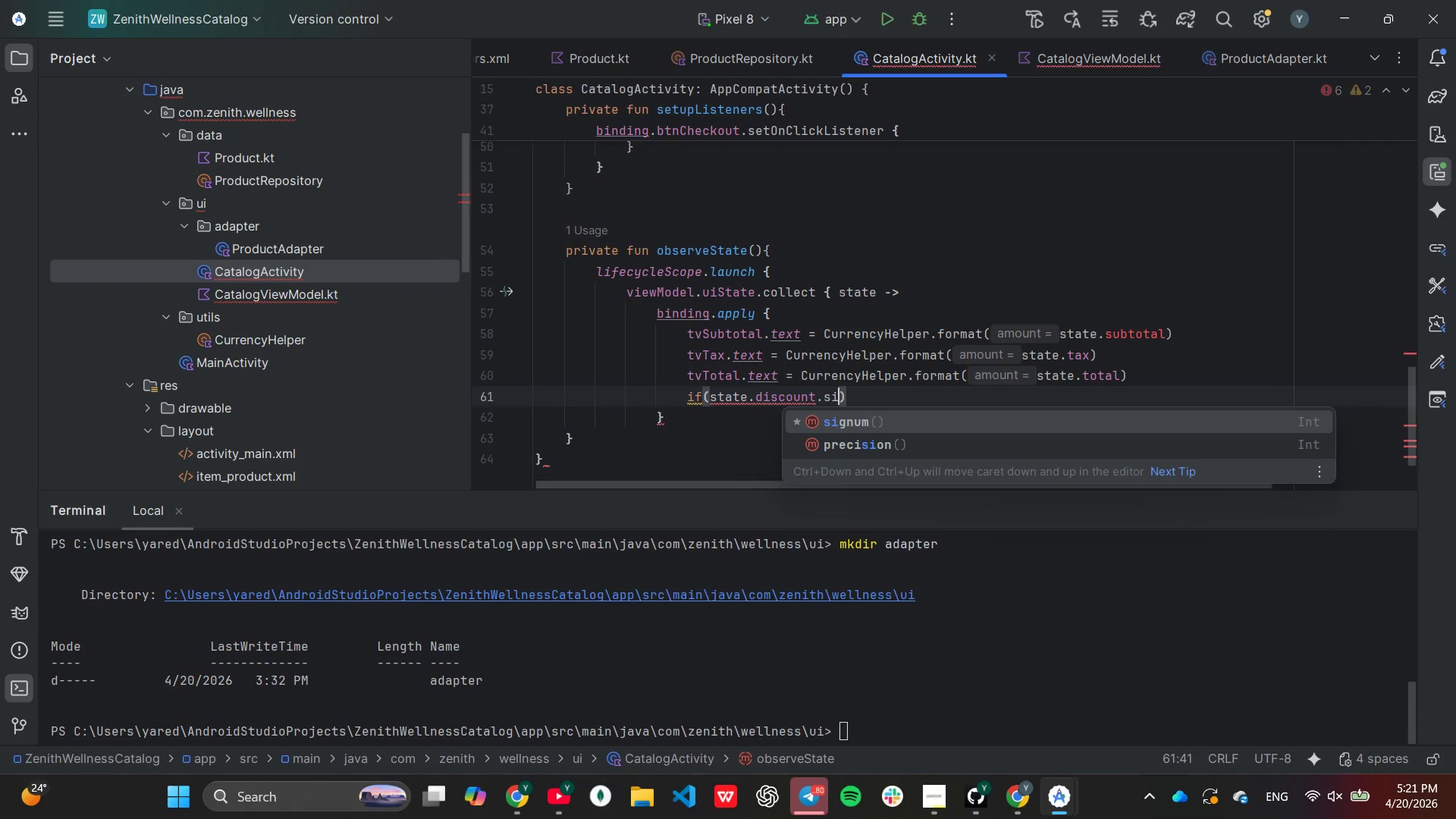 
key(Enter)
 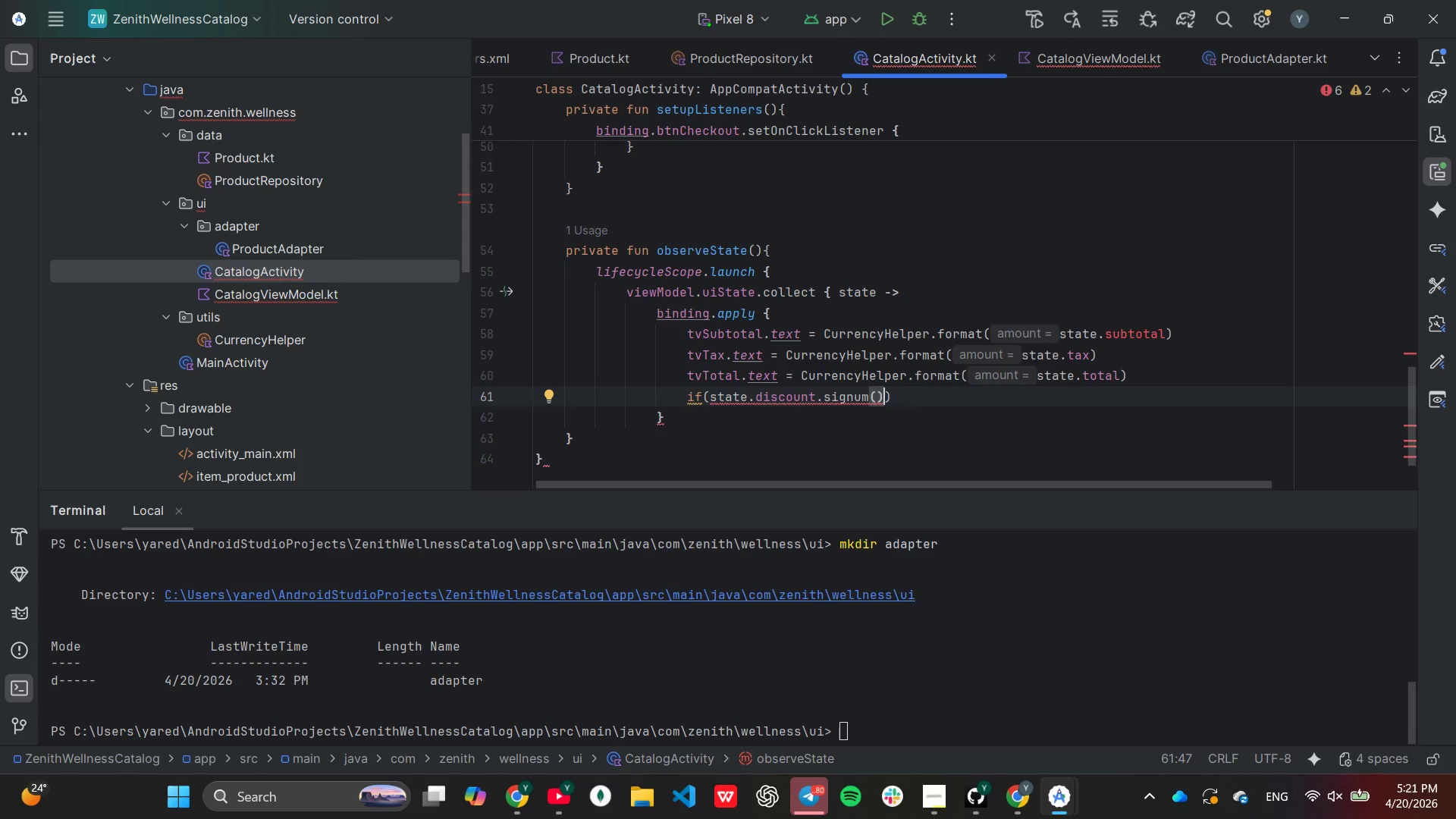 
key(Shift+ShiftLeft)
 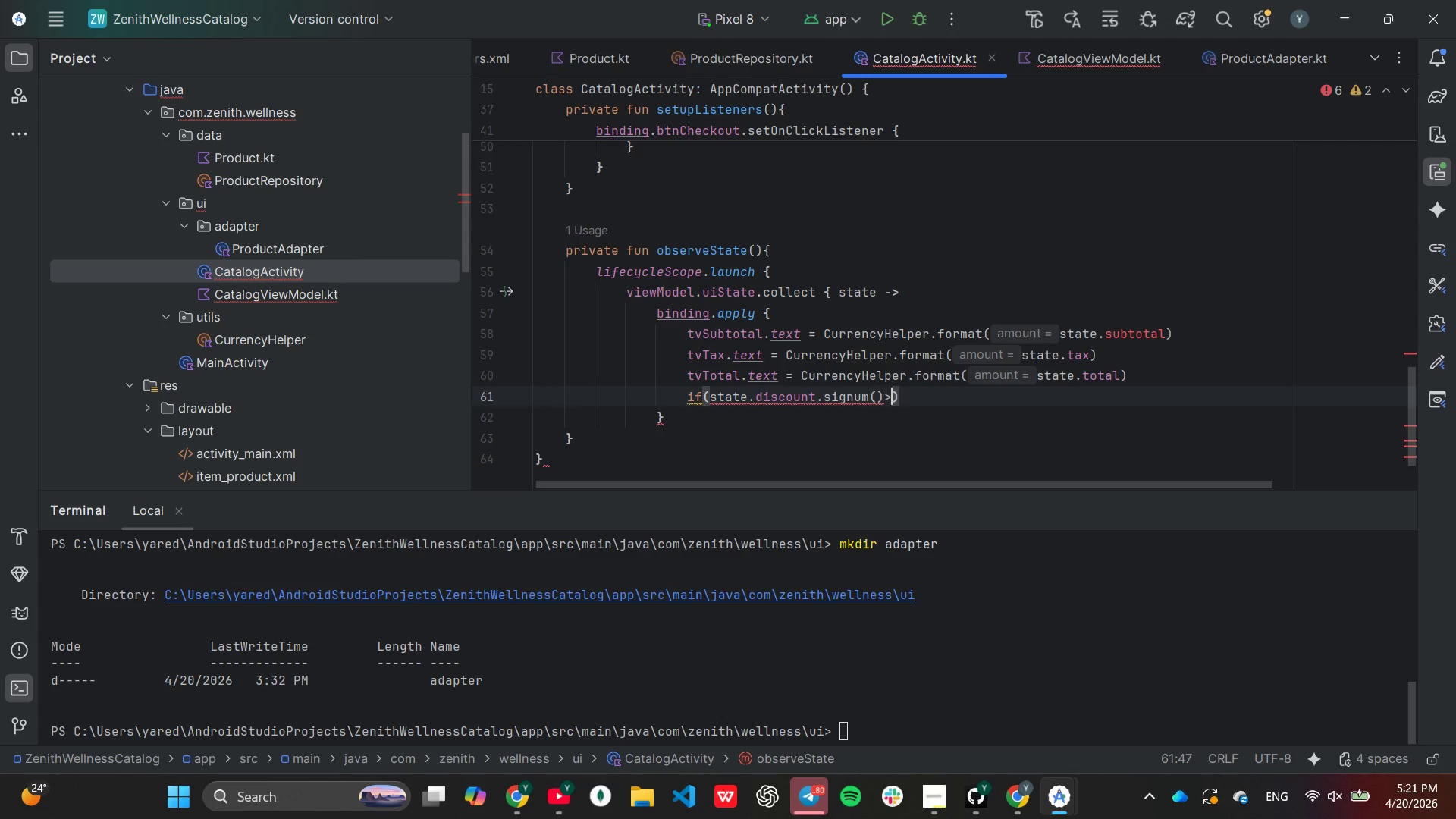 
key(Shift+Period)
 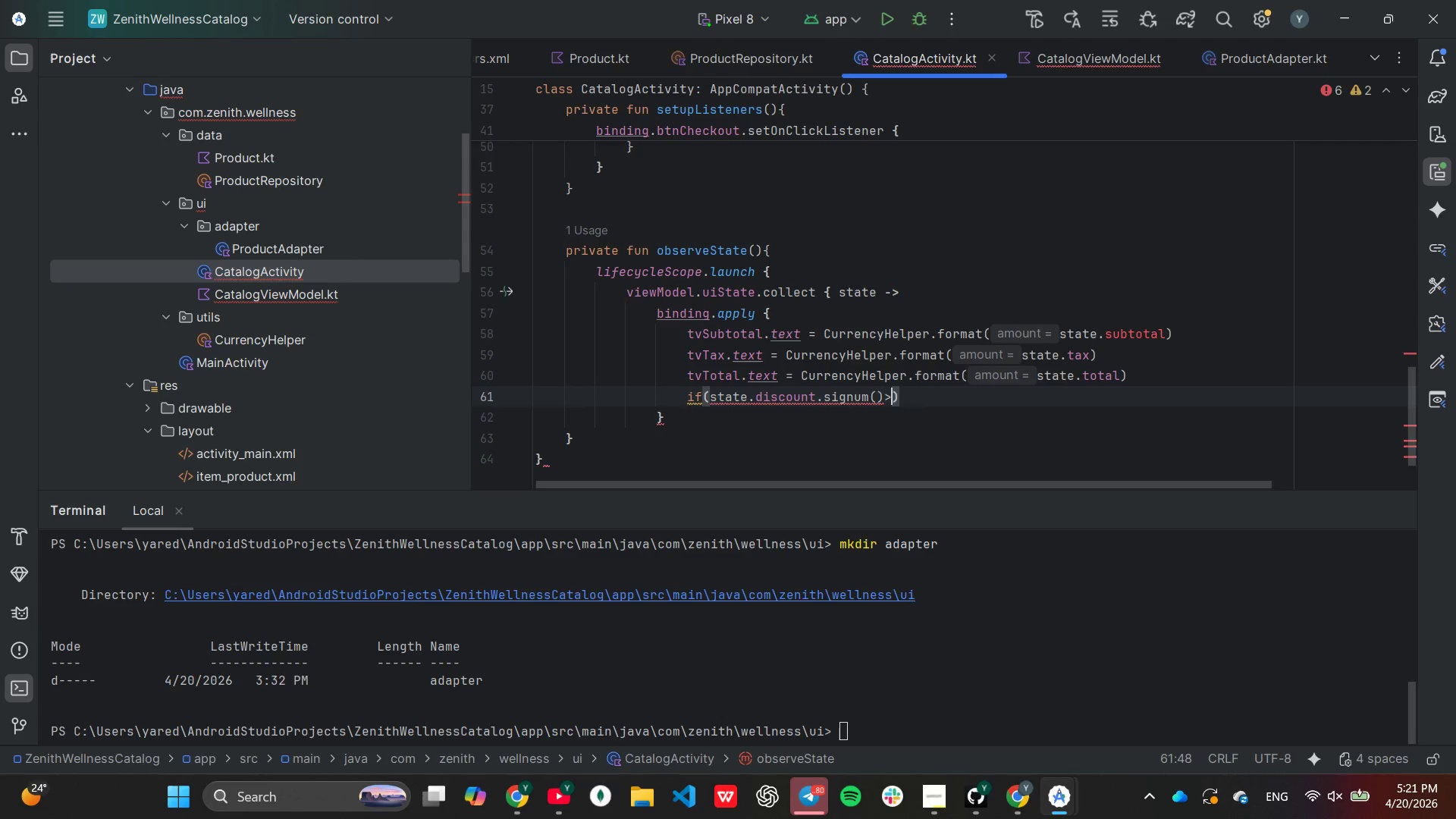 
key(0)
 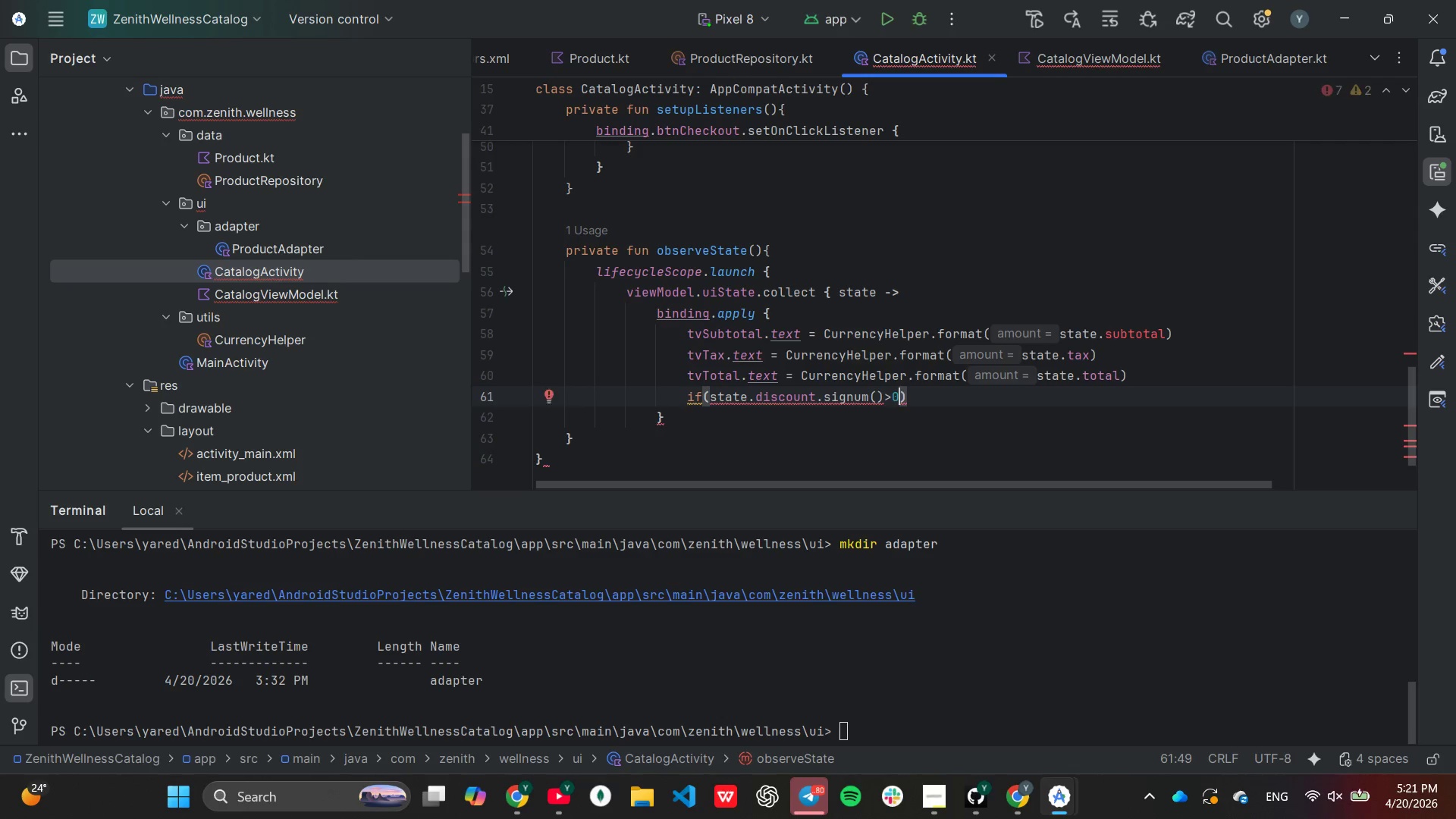 
key(ArrowRight)
 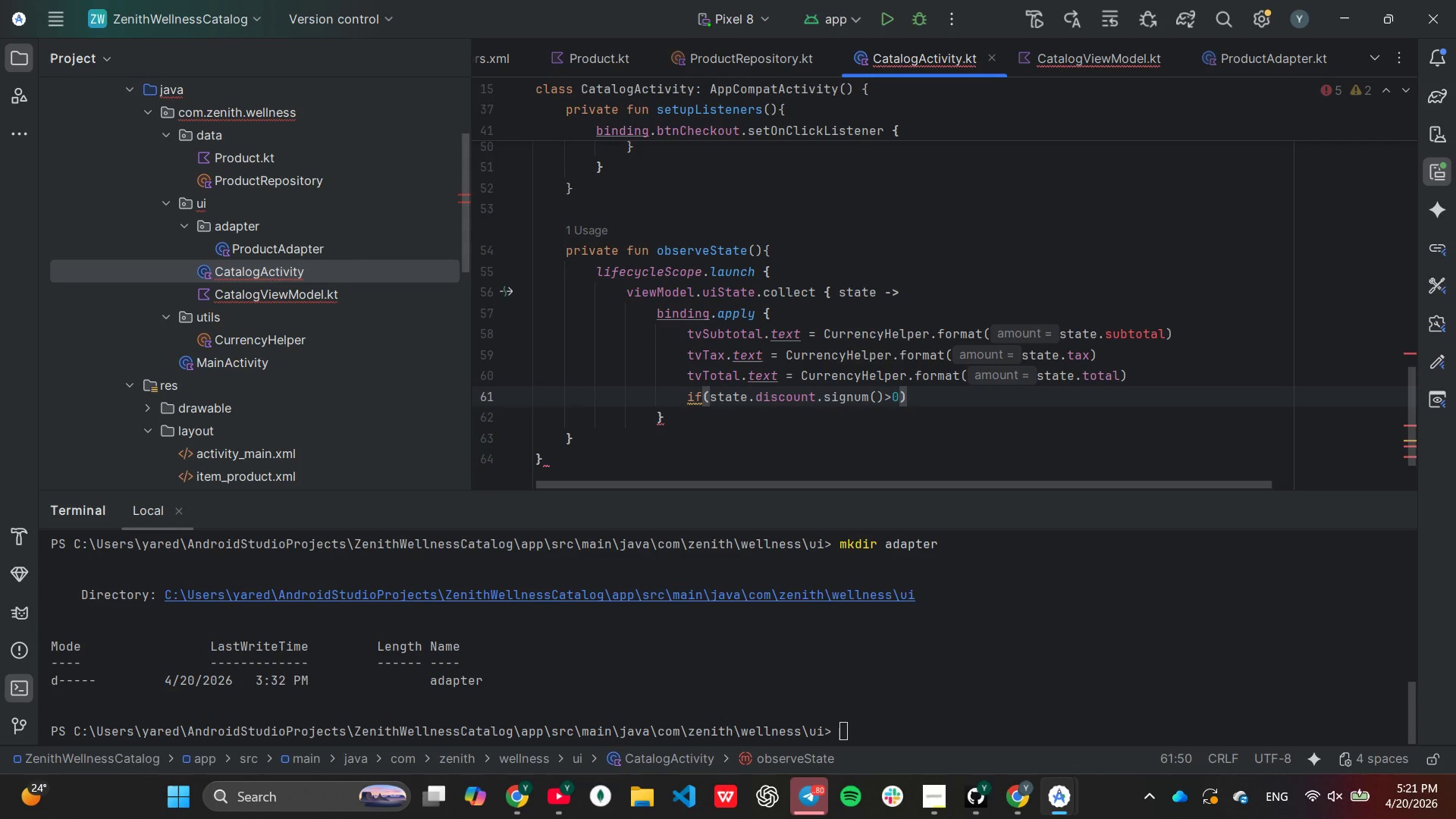 
key(Shift+ShiftLeft)
 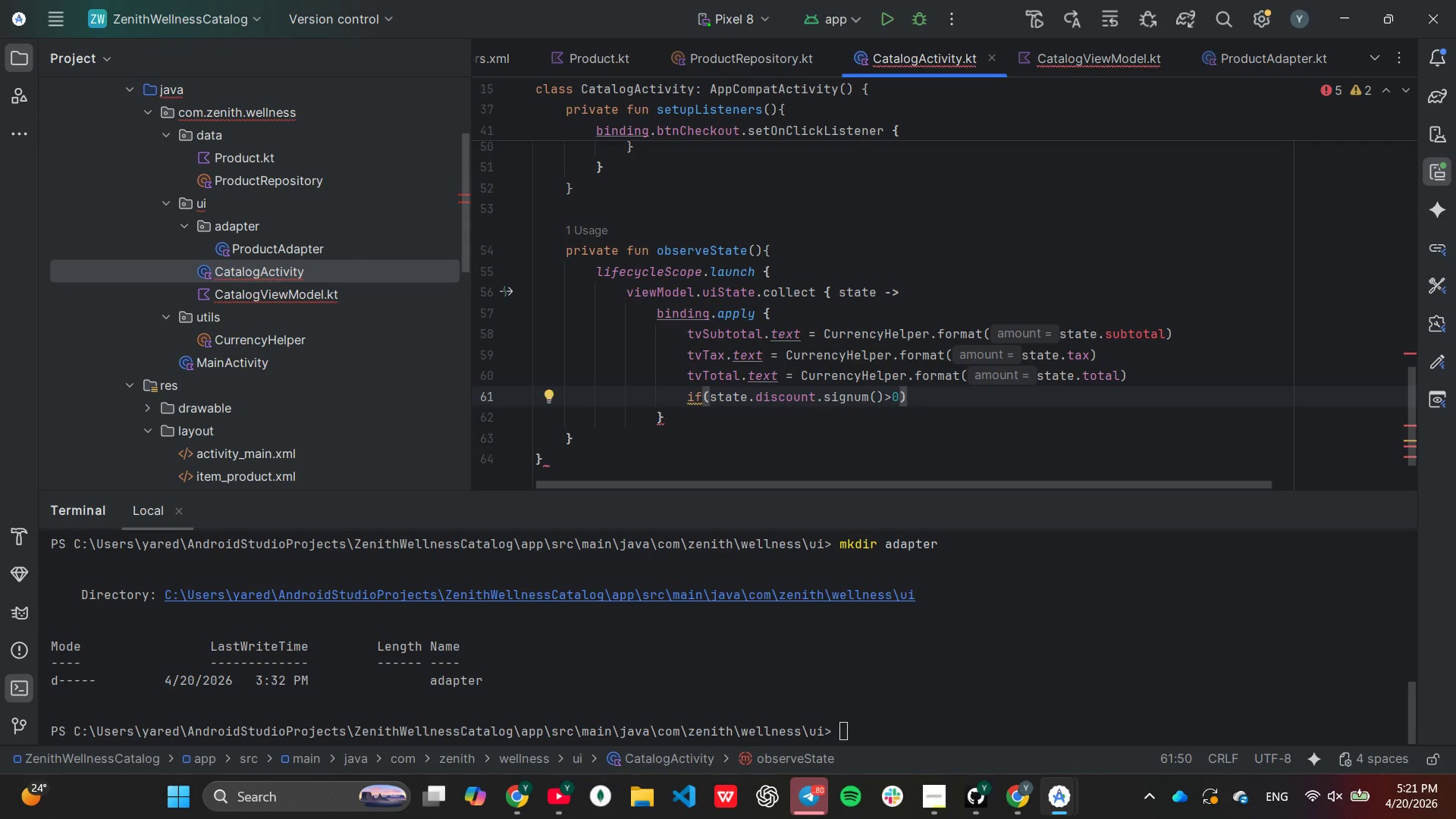 
key(Shift+BracketLeft)
 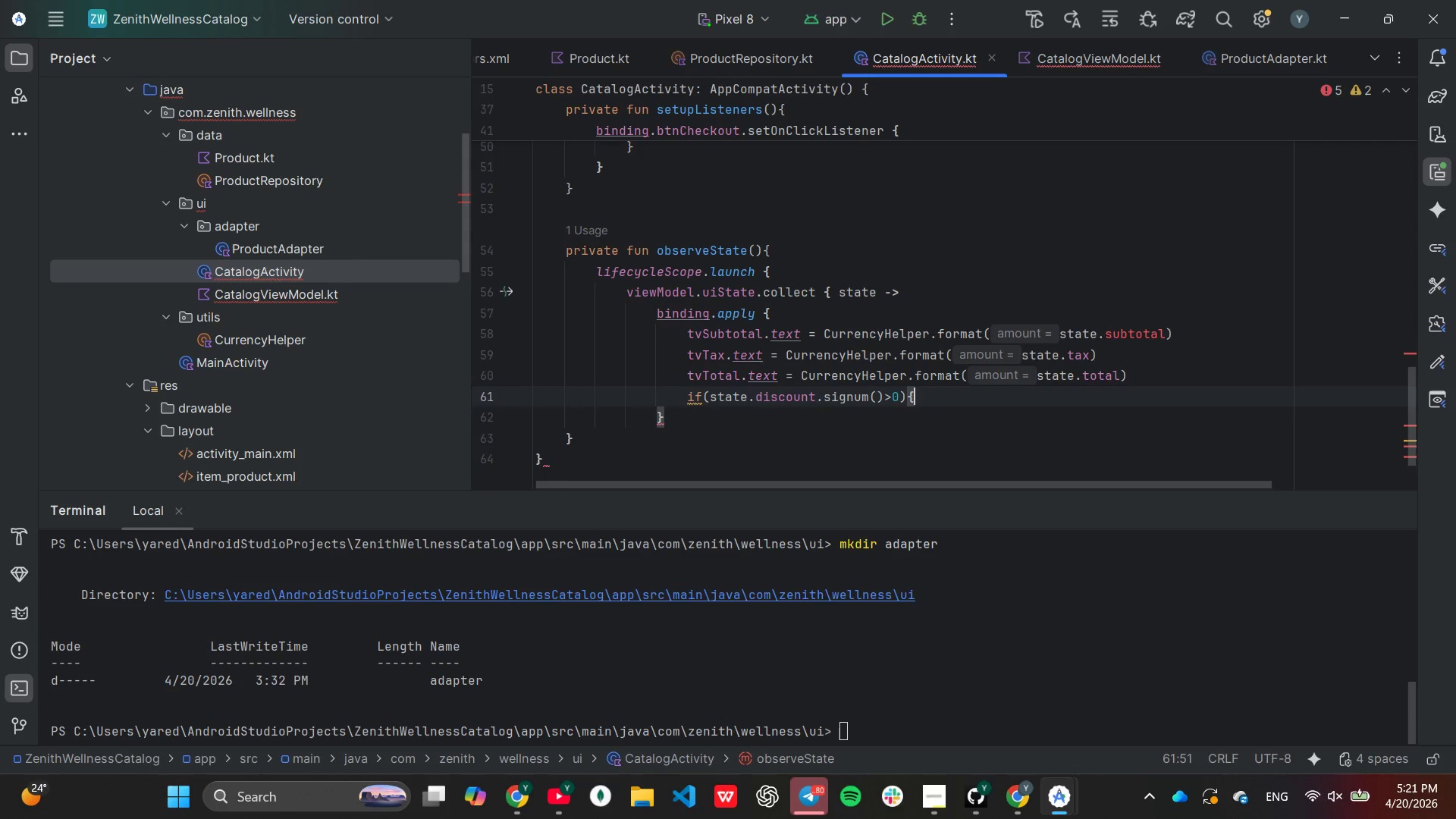 
key(Enter)
 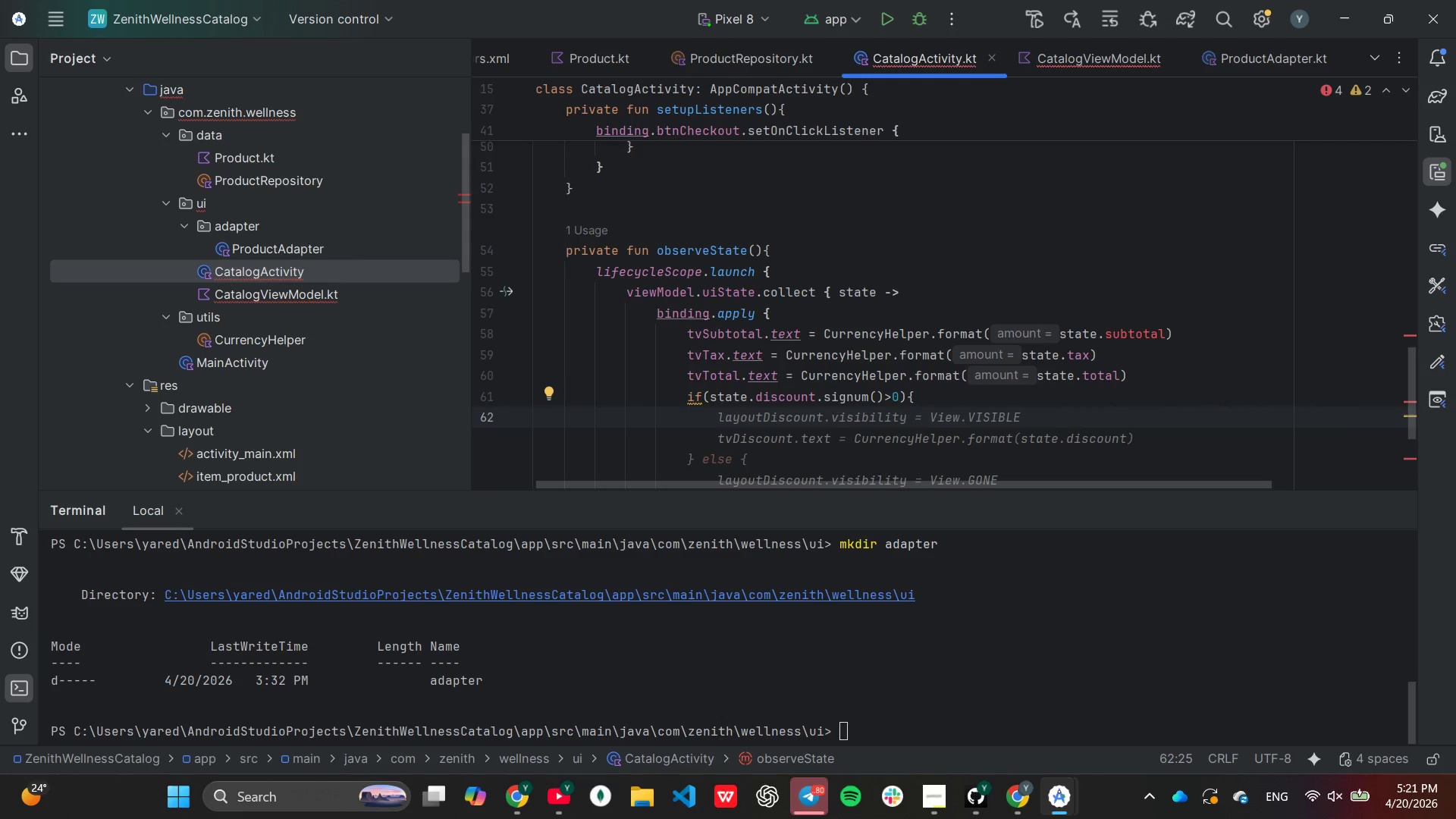 
key(Tab)
 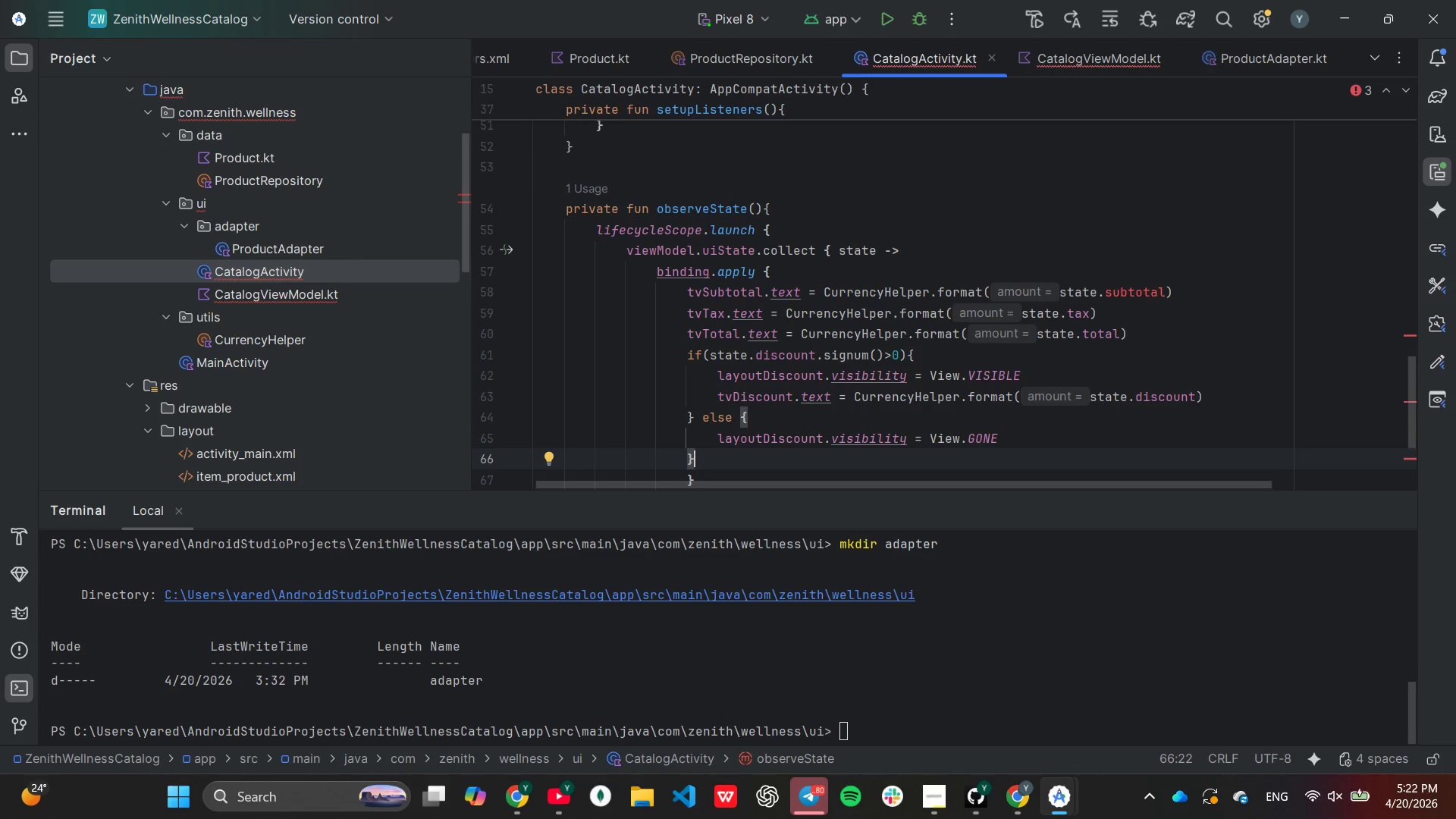 
wait(12.97)
 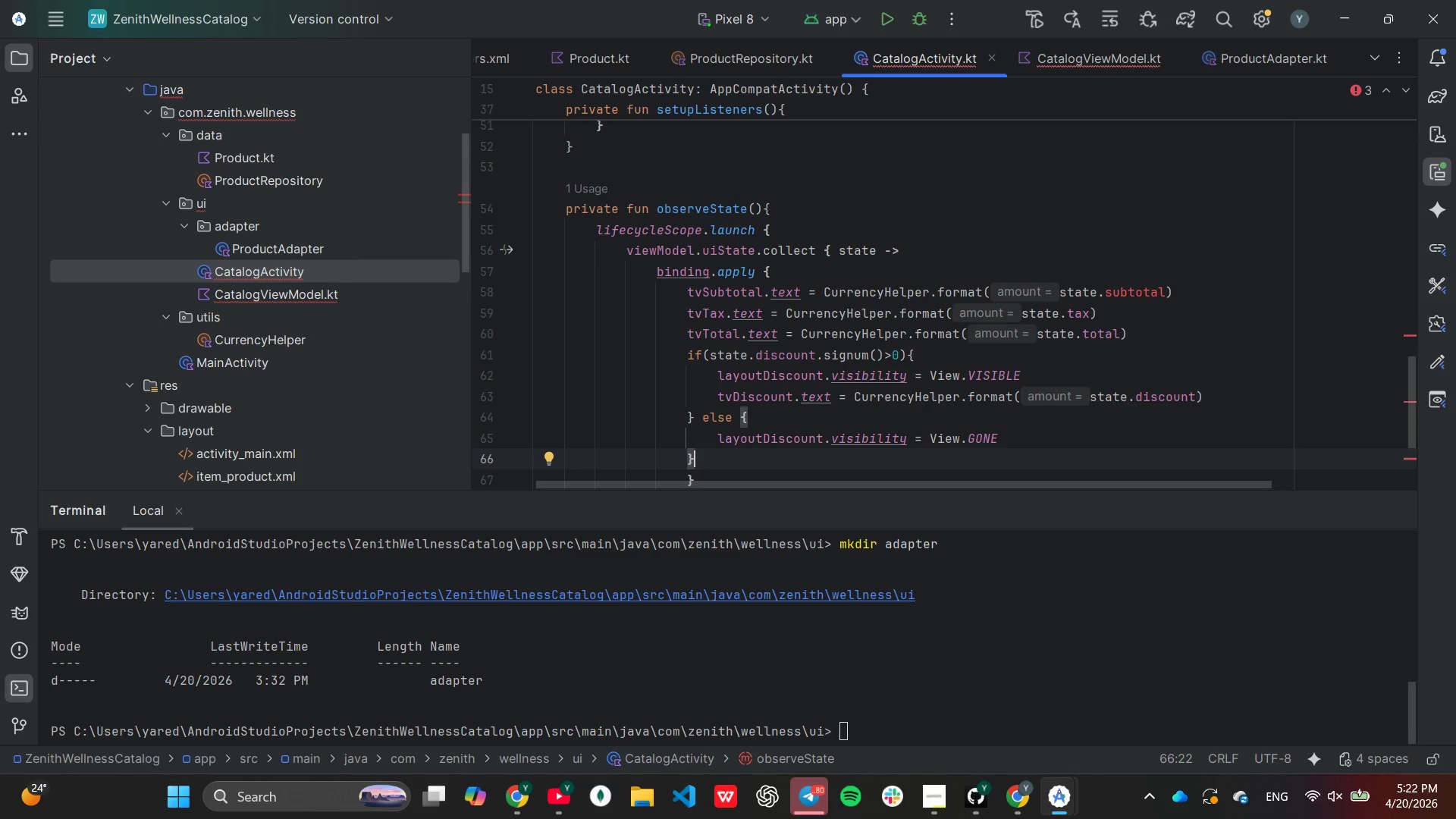 
left_click([1224, 390])
 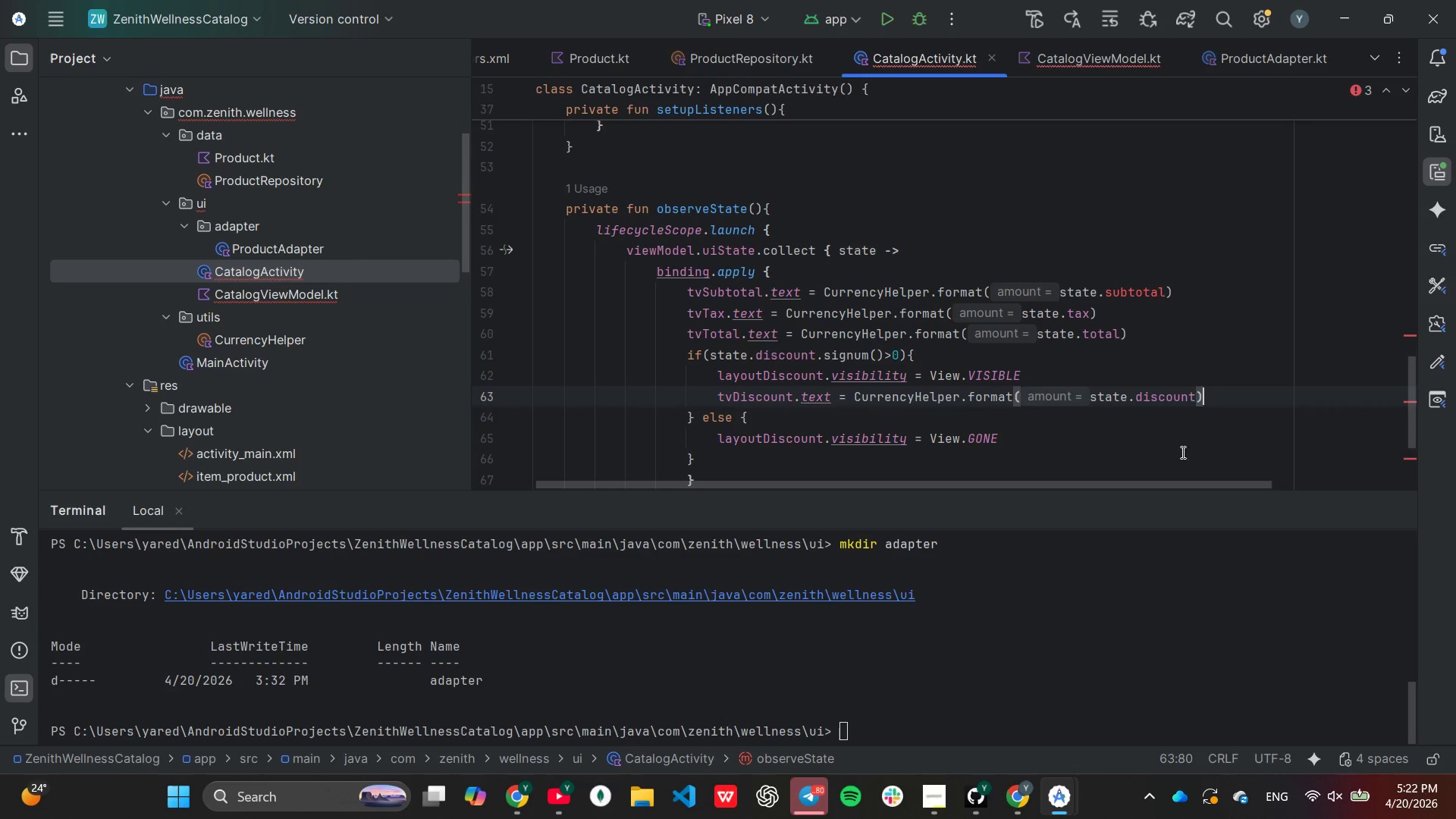 
hold_key(key=Backspace, duration=1.38)
 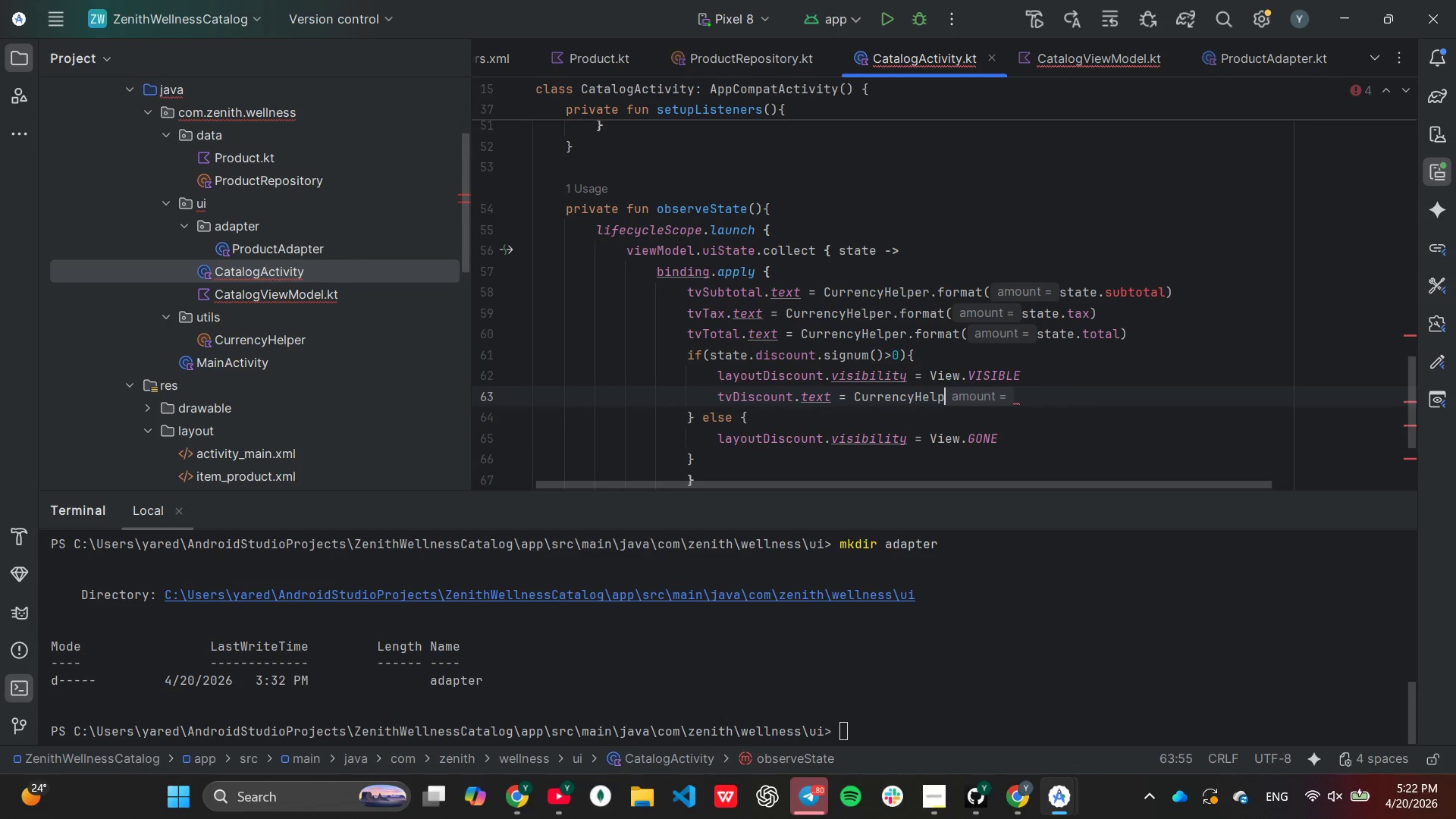 
key(Backspace)
 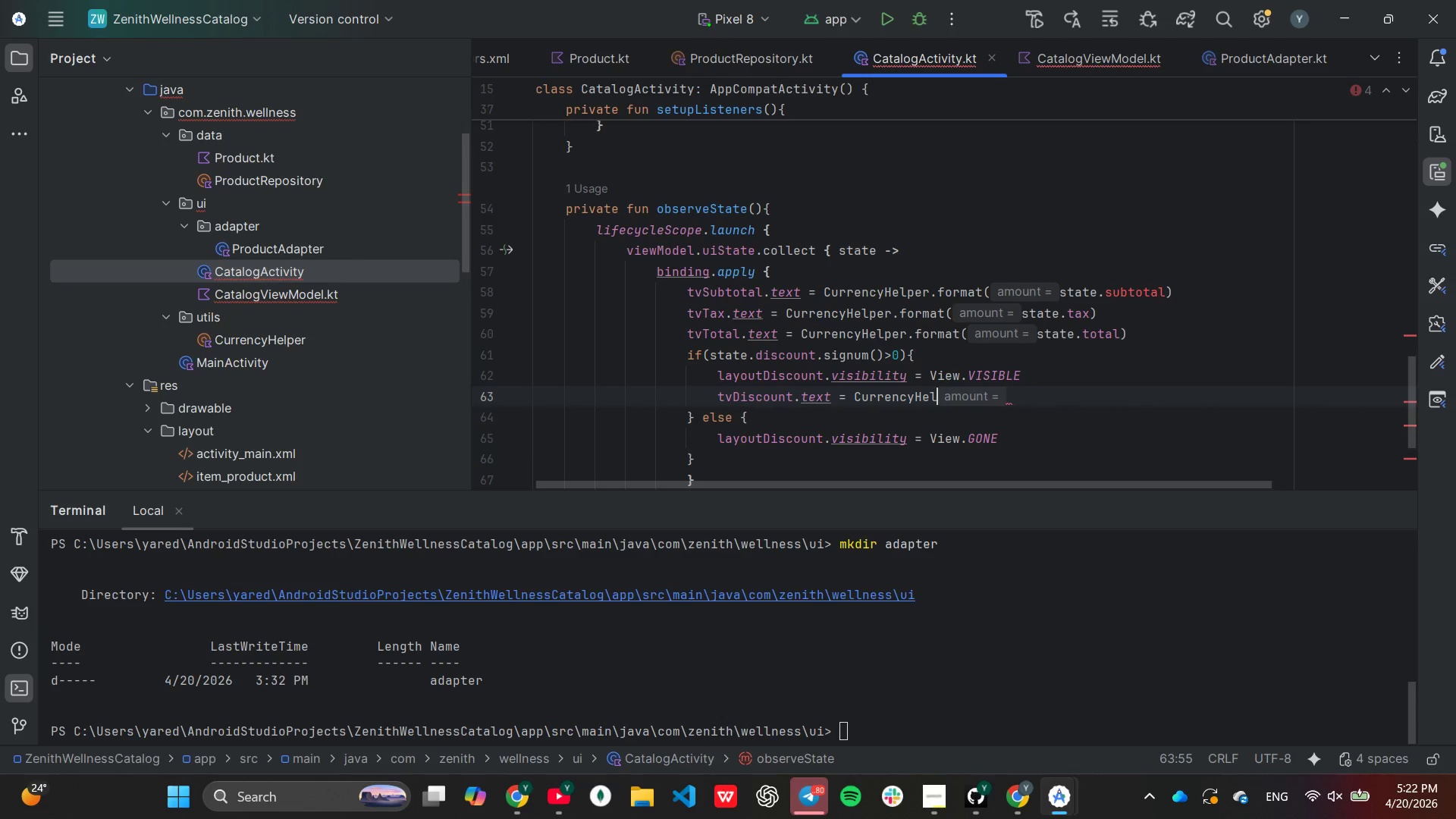 
key(Backspace)
 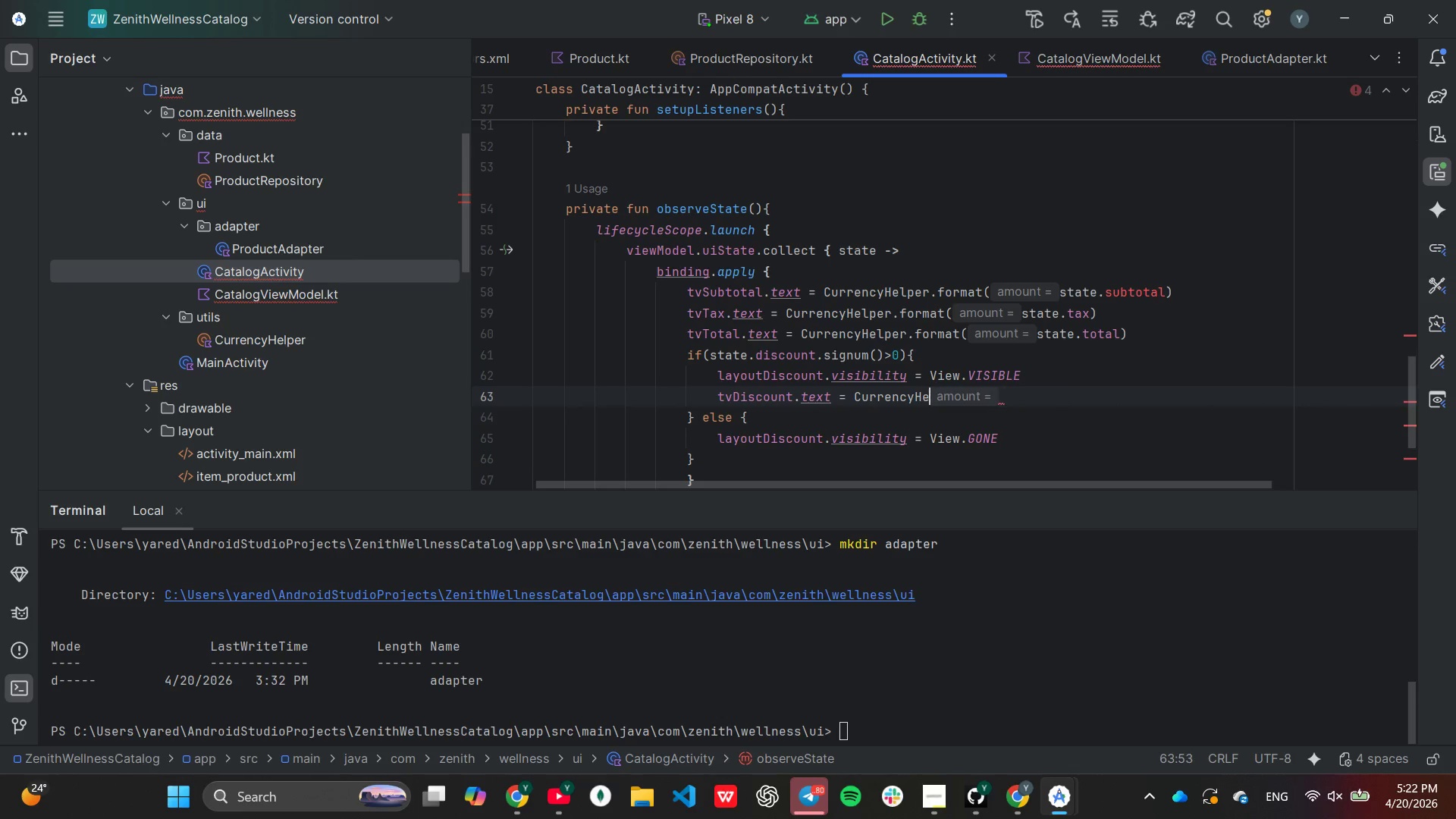 
key(Backspace)
 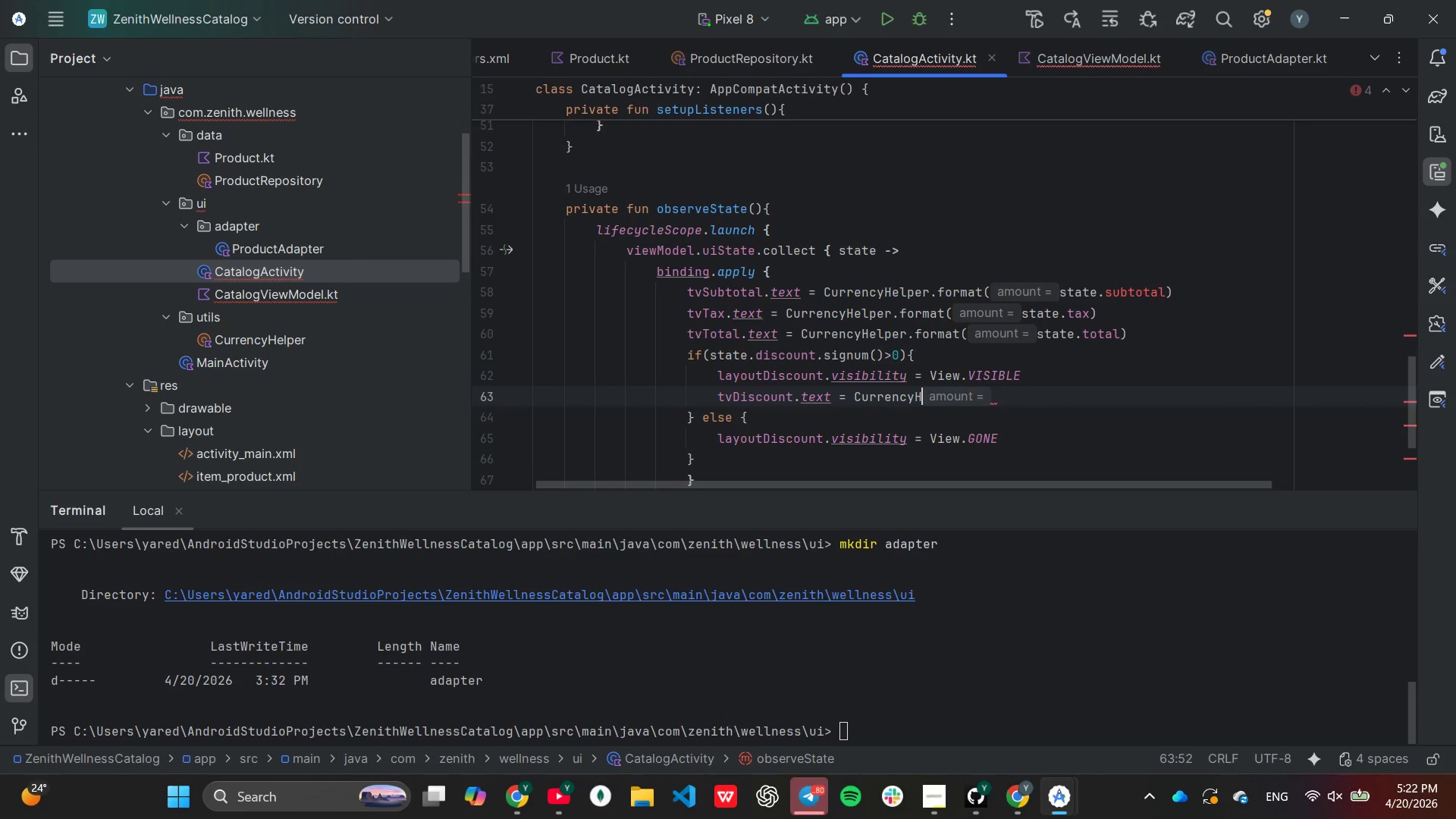 
key(Backspace)
 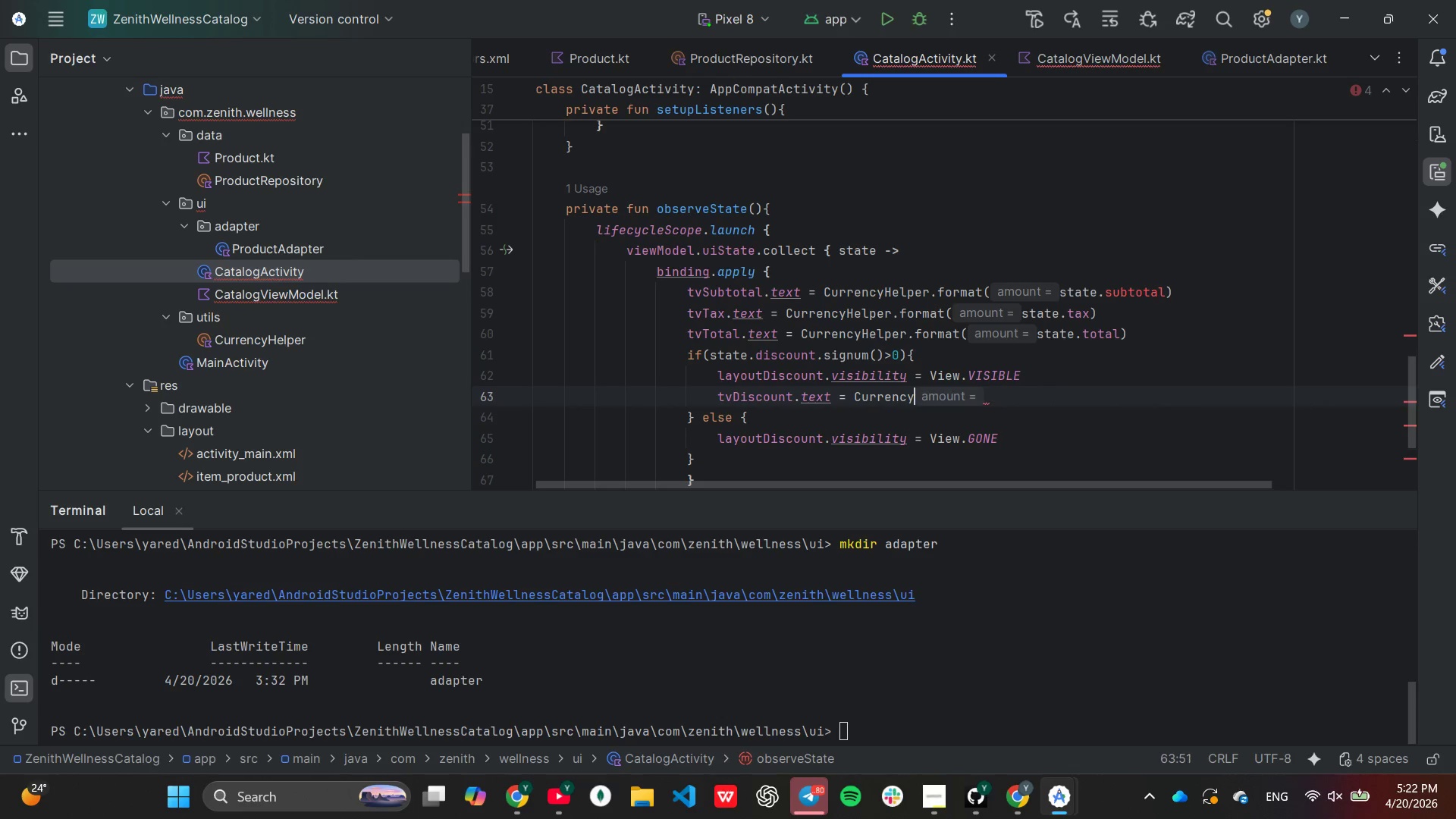 
key(Backspace)
 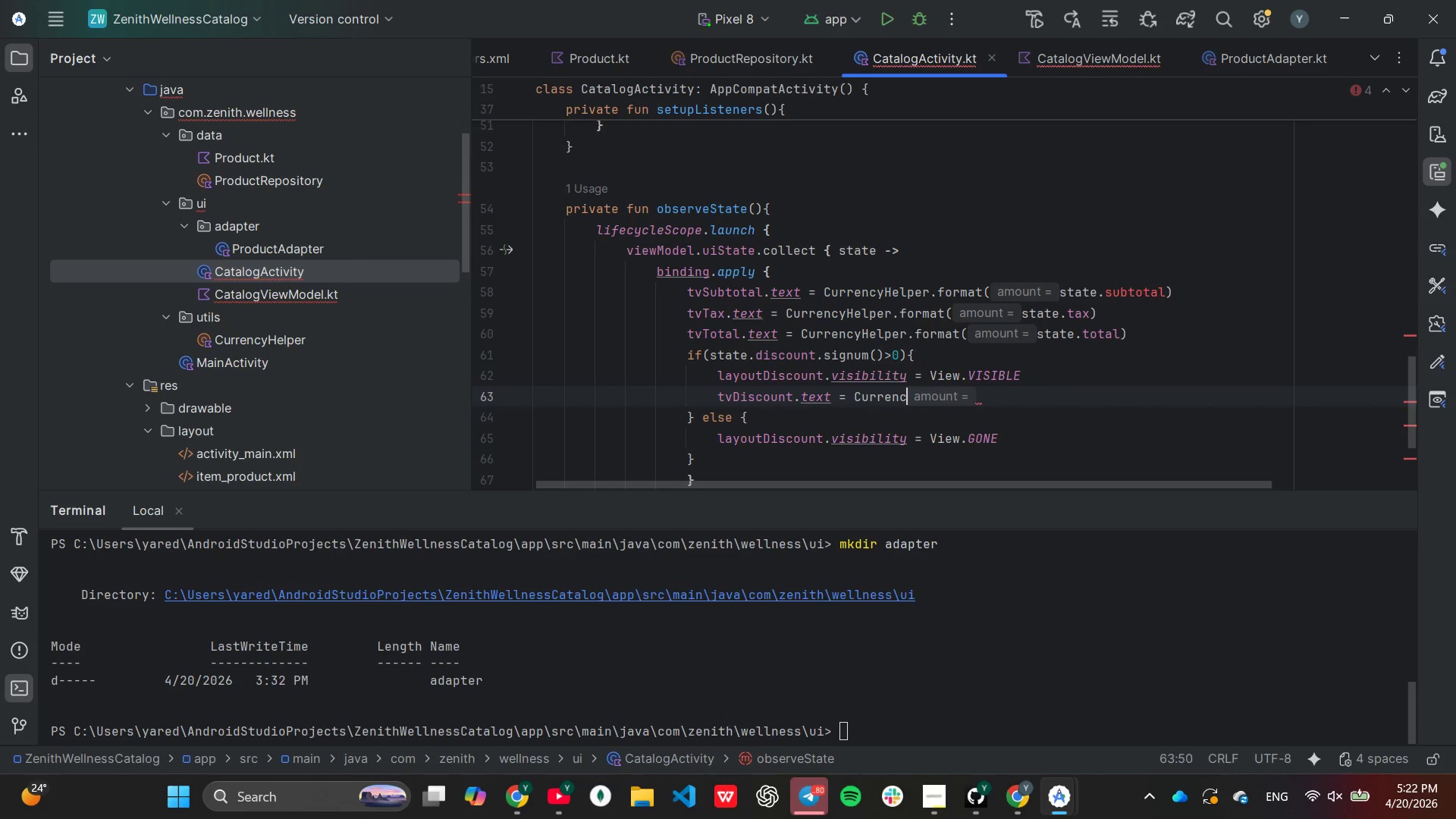 
key(Backspace)
 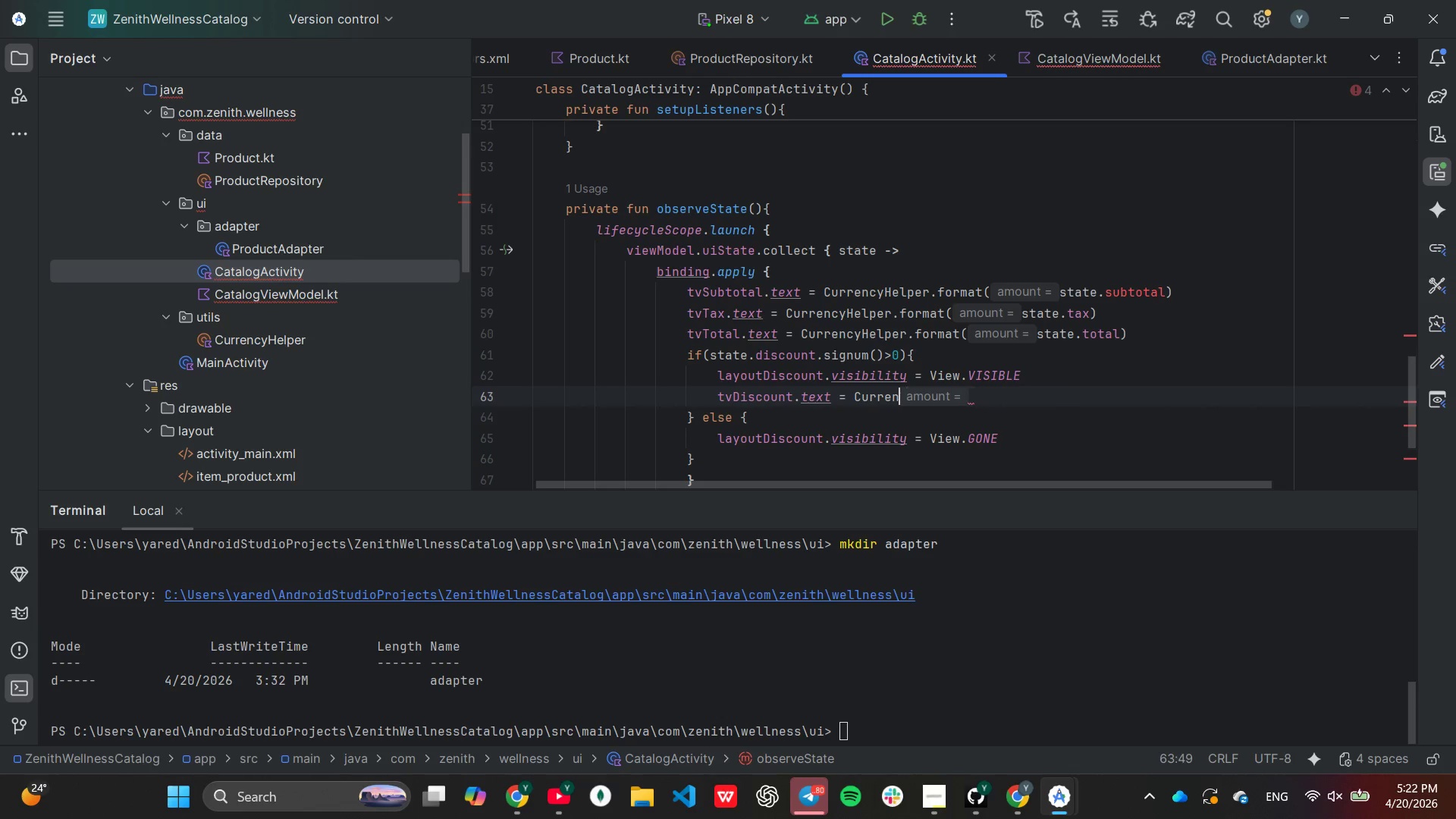 
key(Backspace)
 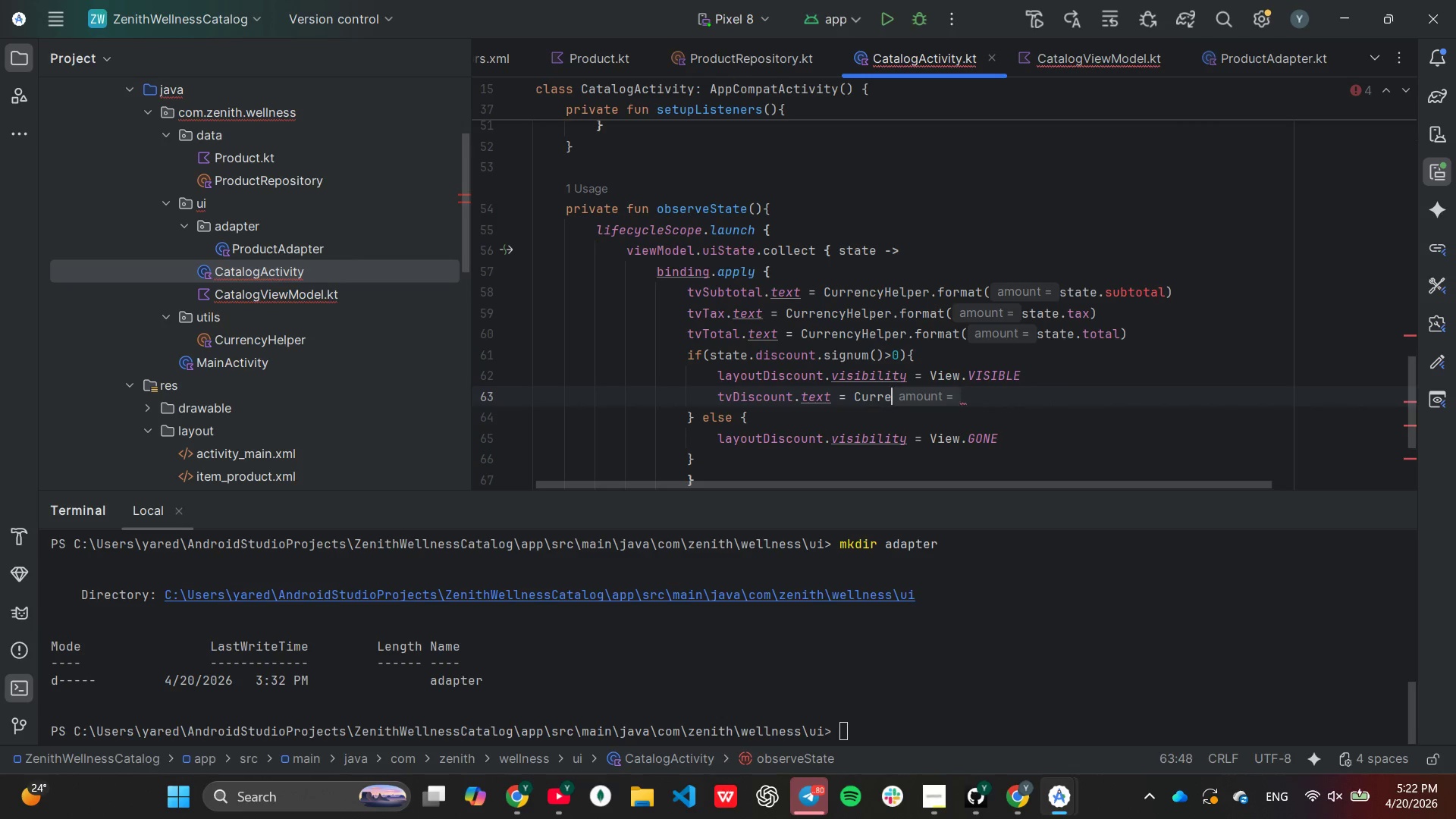 
key(Backspace)
 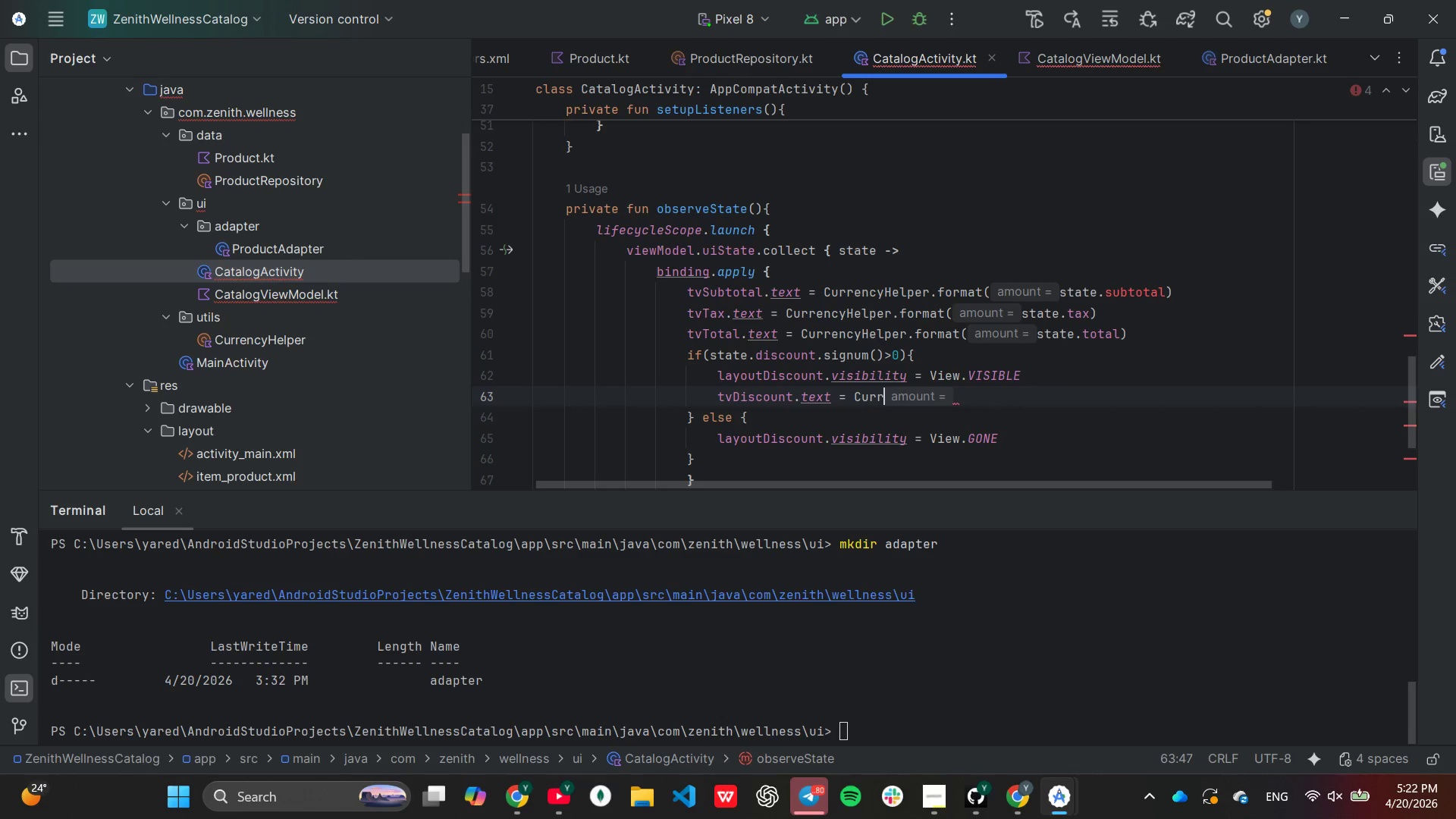 
key(Backspace)
 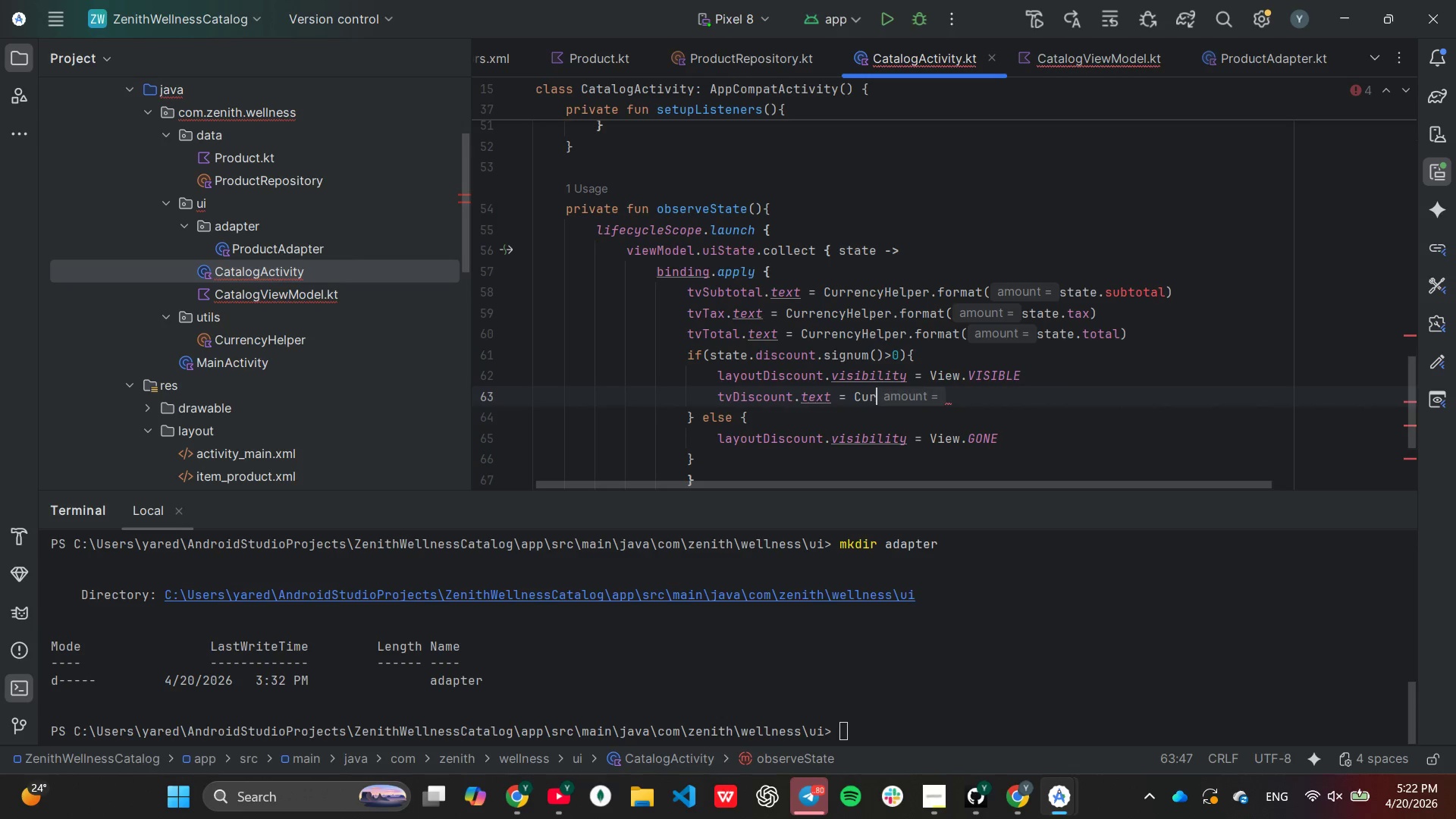 
key(Backspace)
 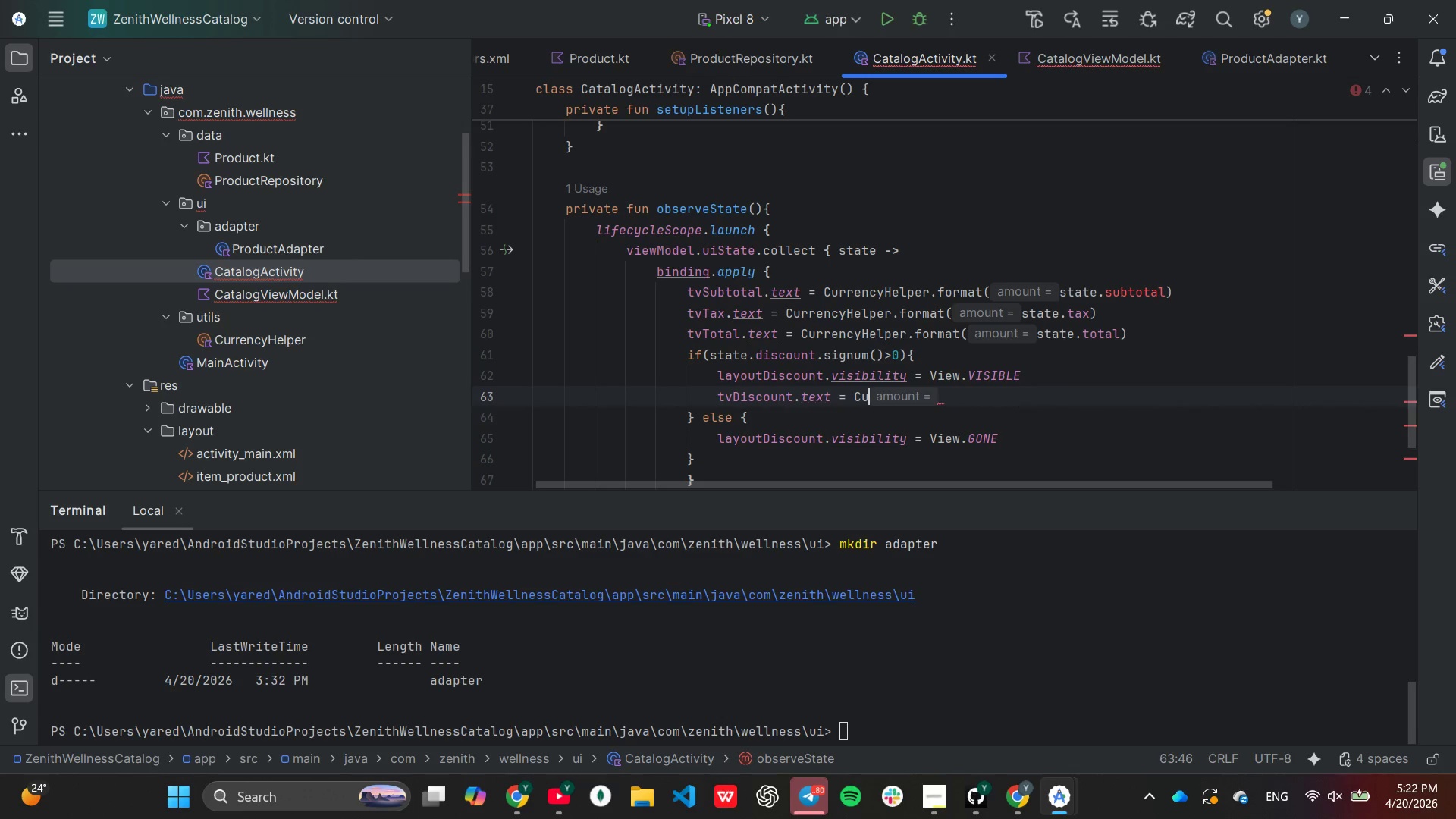 
key(Backspace)
 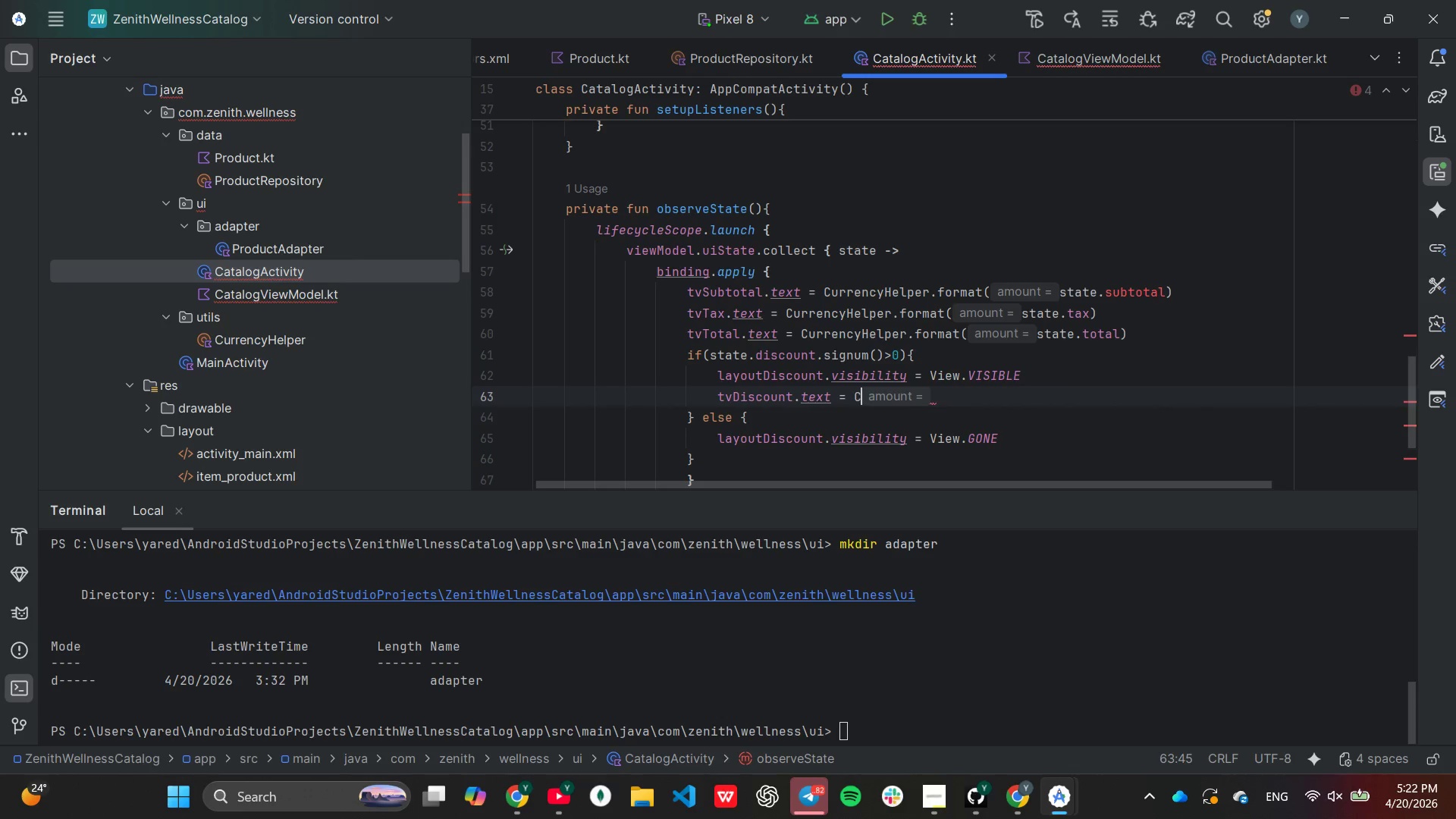 
key(Backspace)
 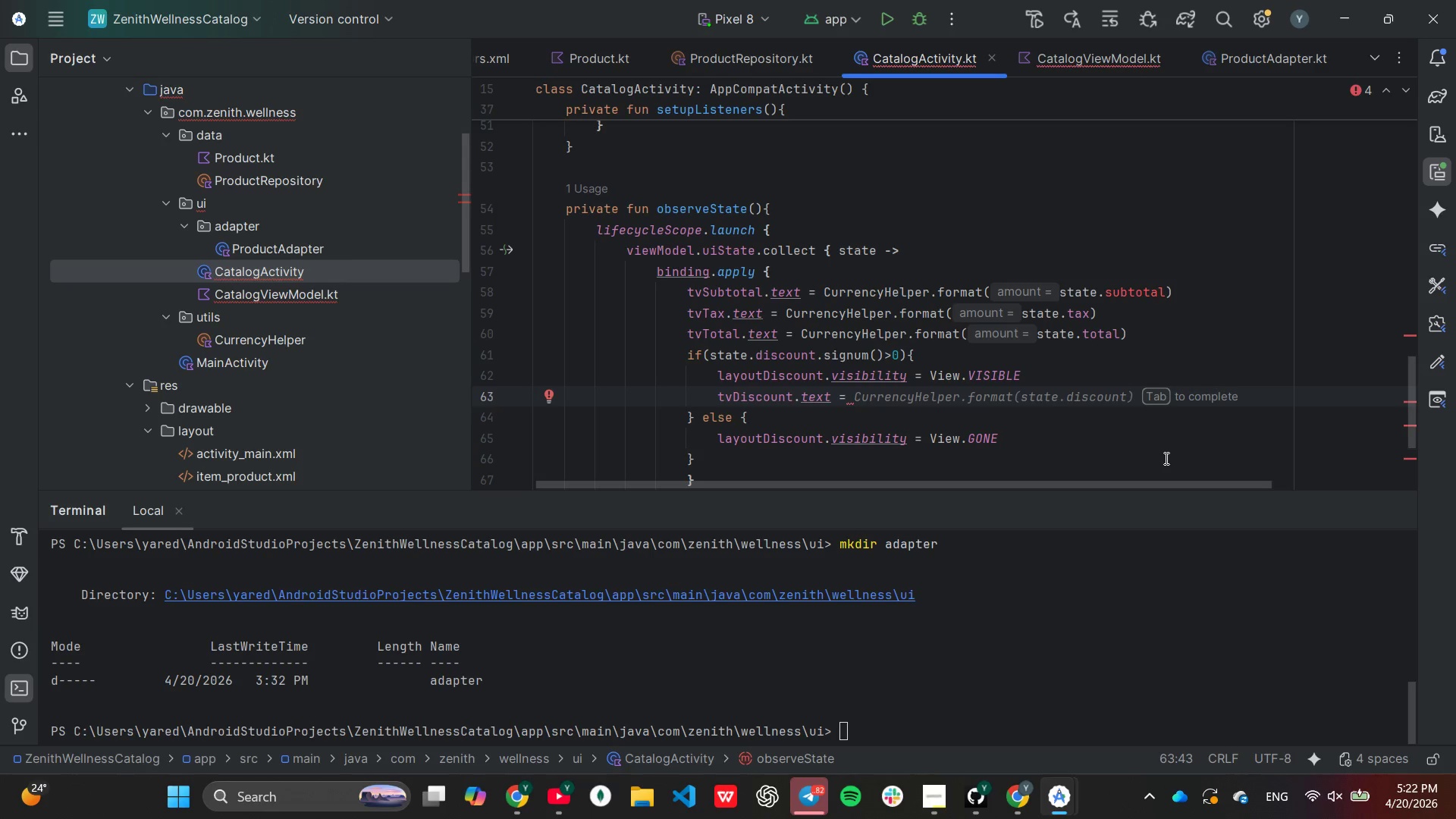 
key(Shift+ShiftLeft)
 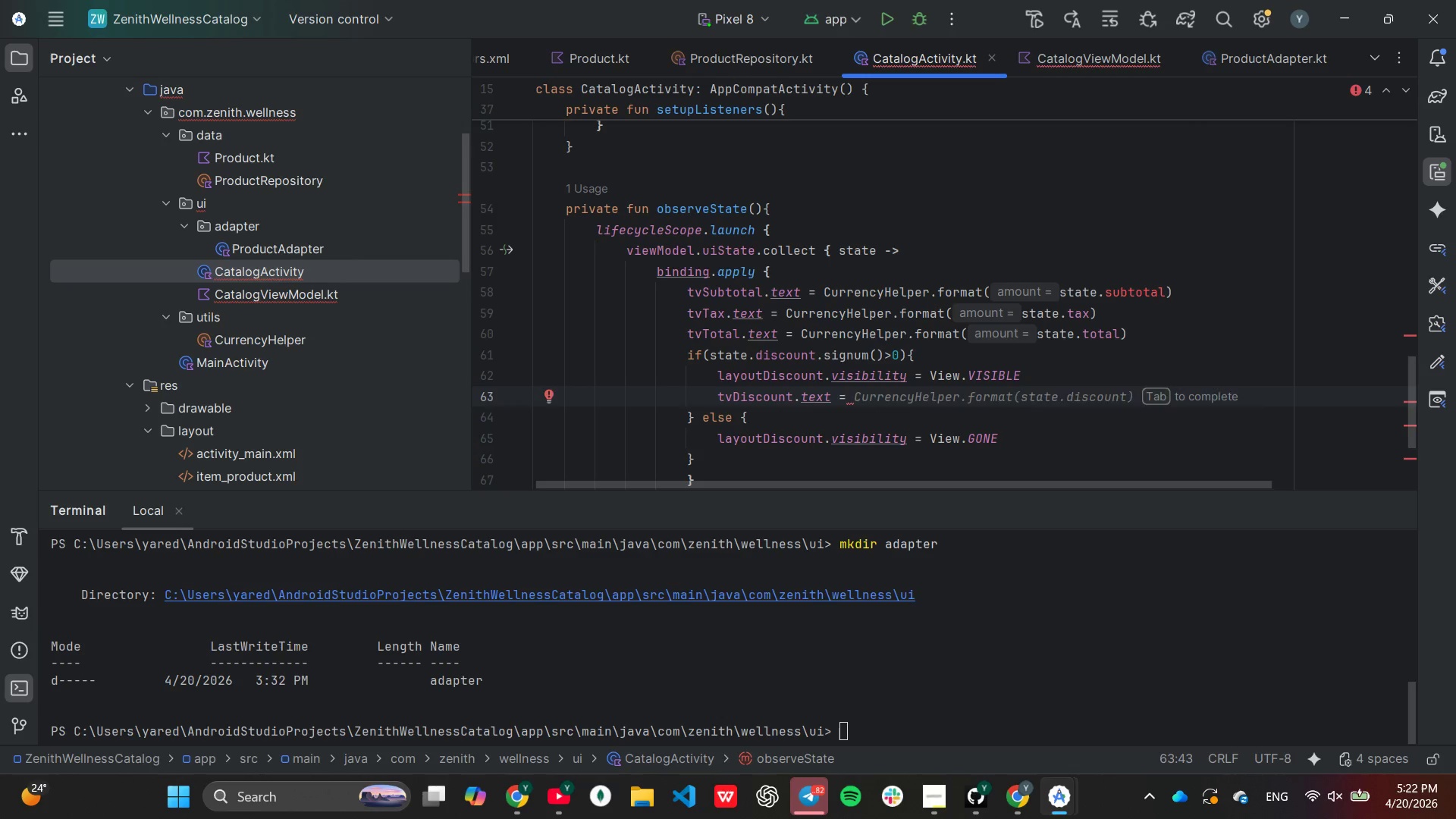 
key(Shift+Quote)
 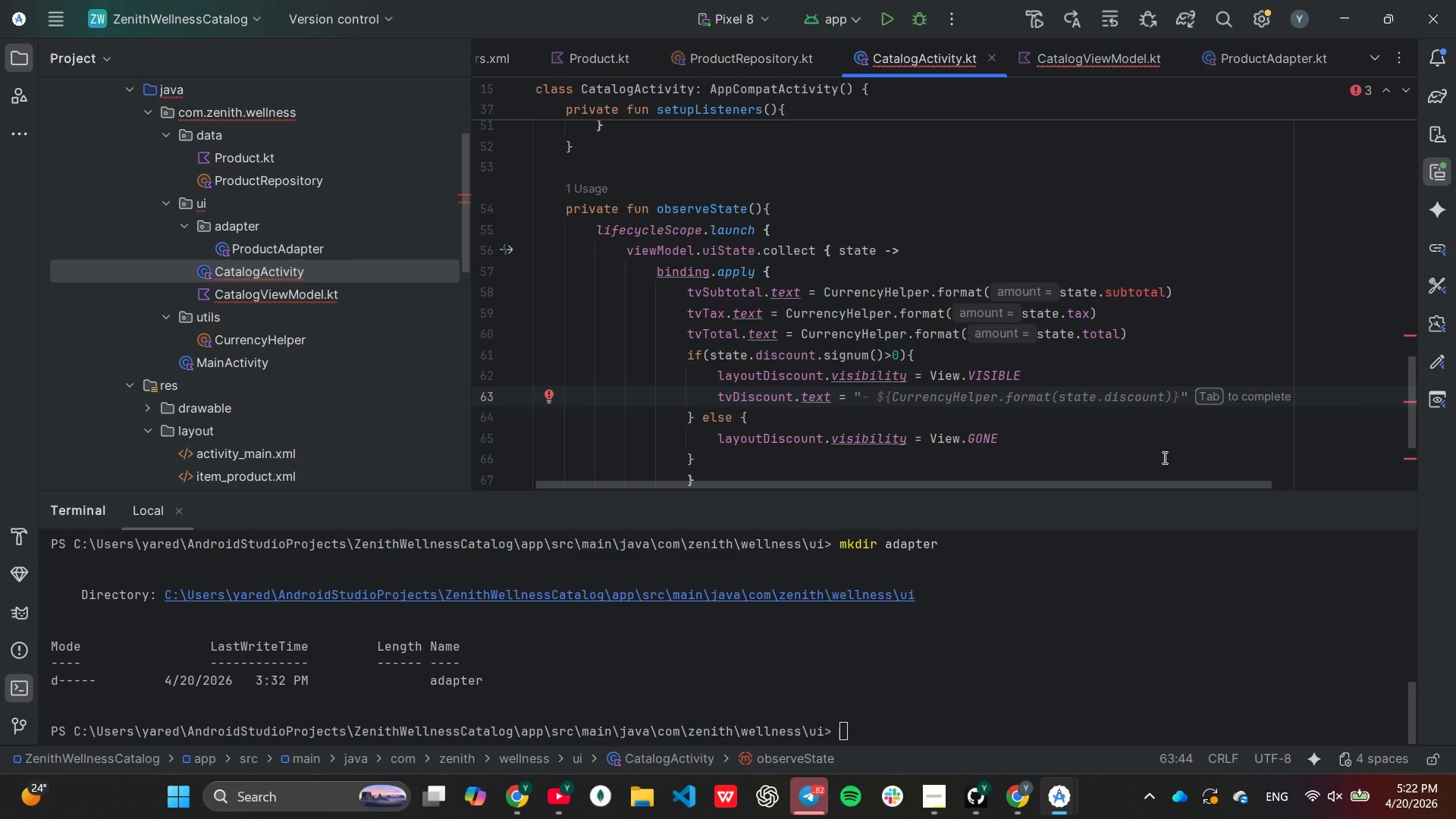 
key(Minus)
 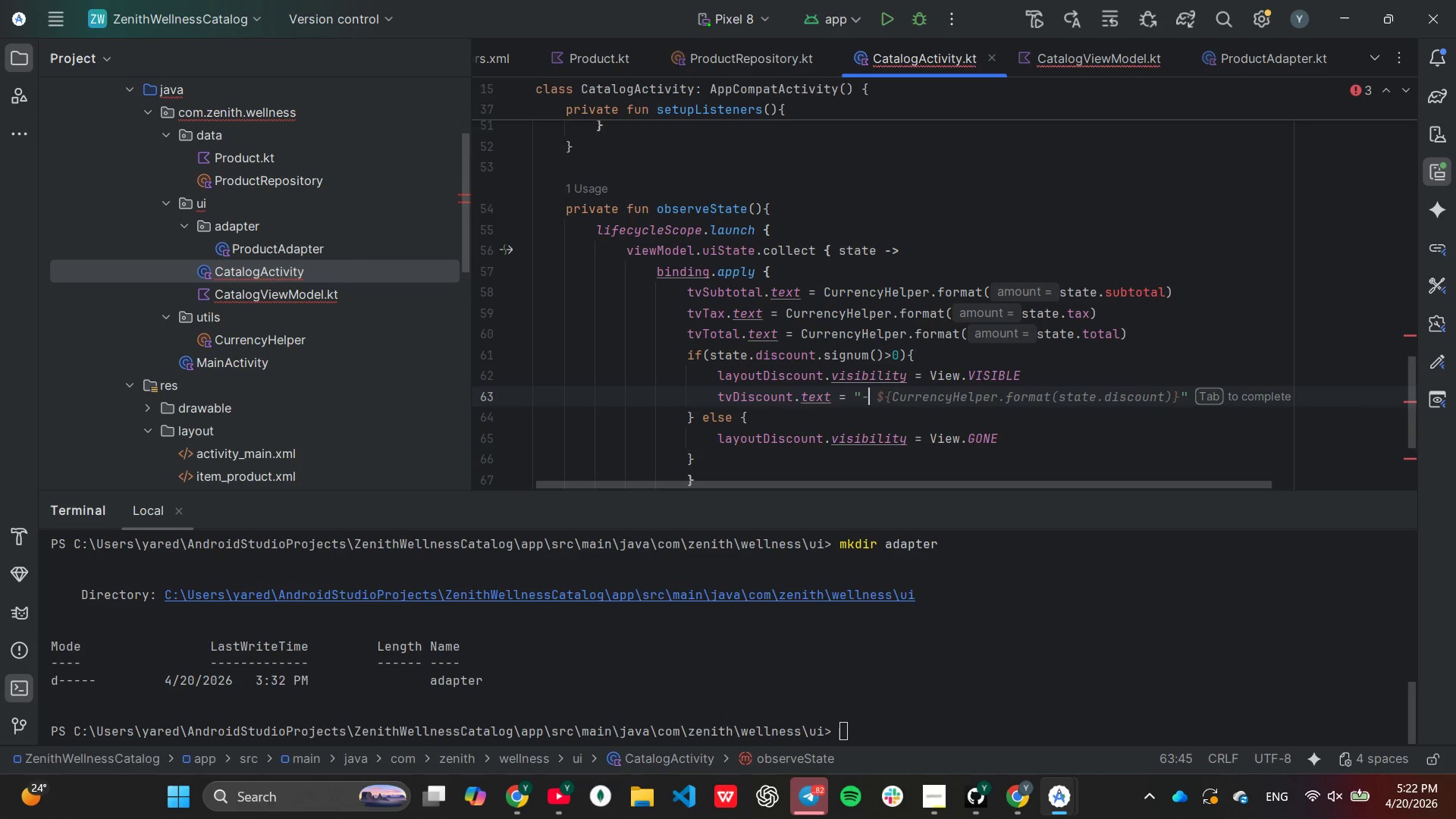 
key(Tab)
 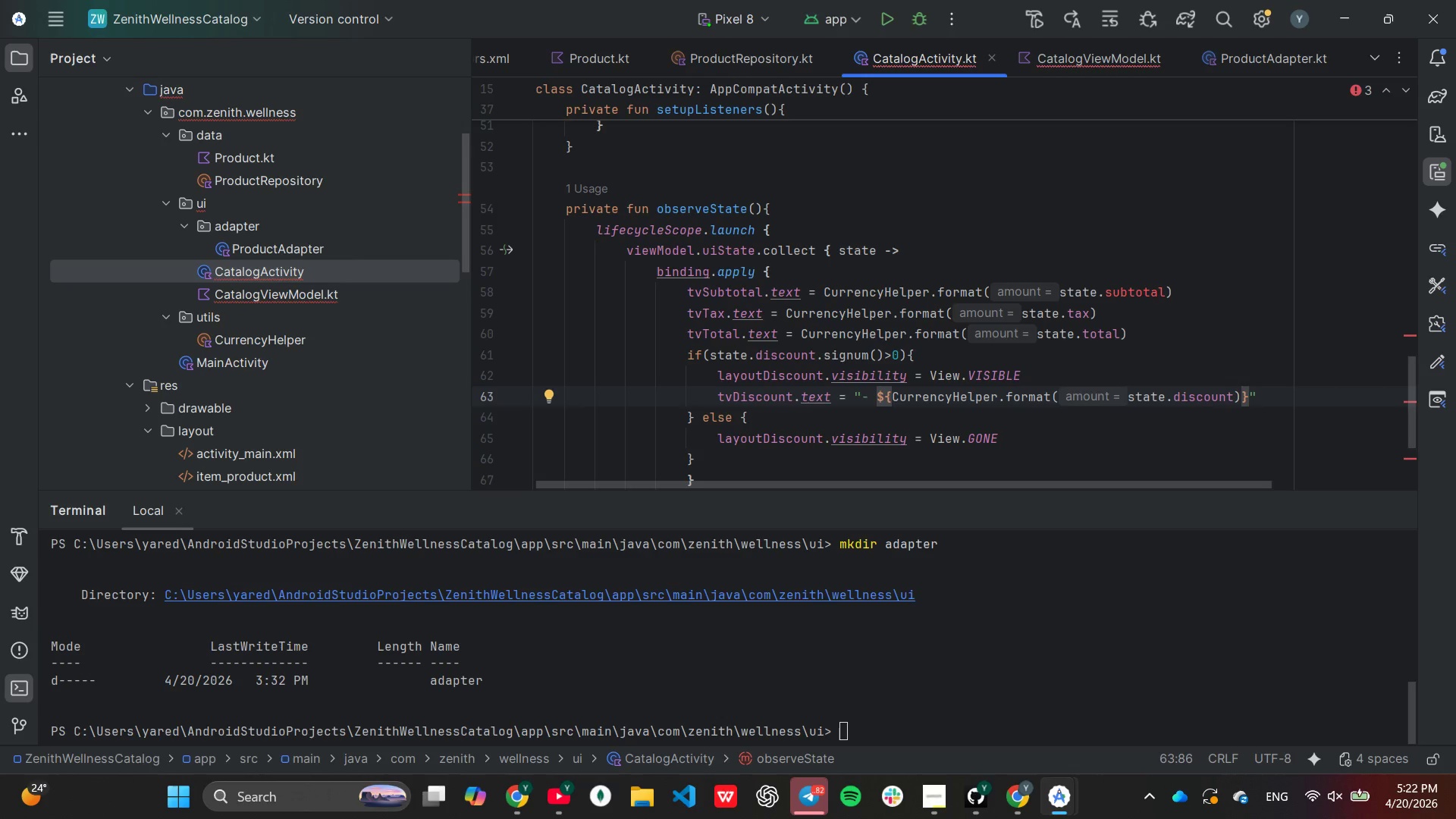 
wait(5.69)
 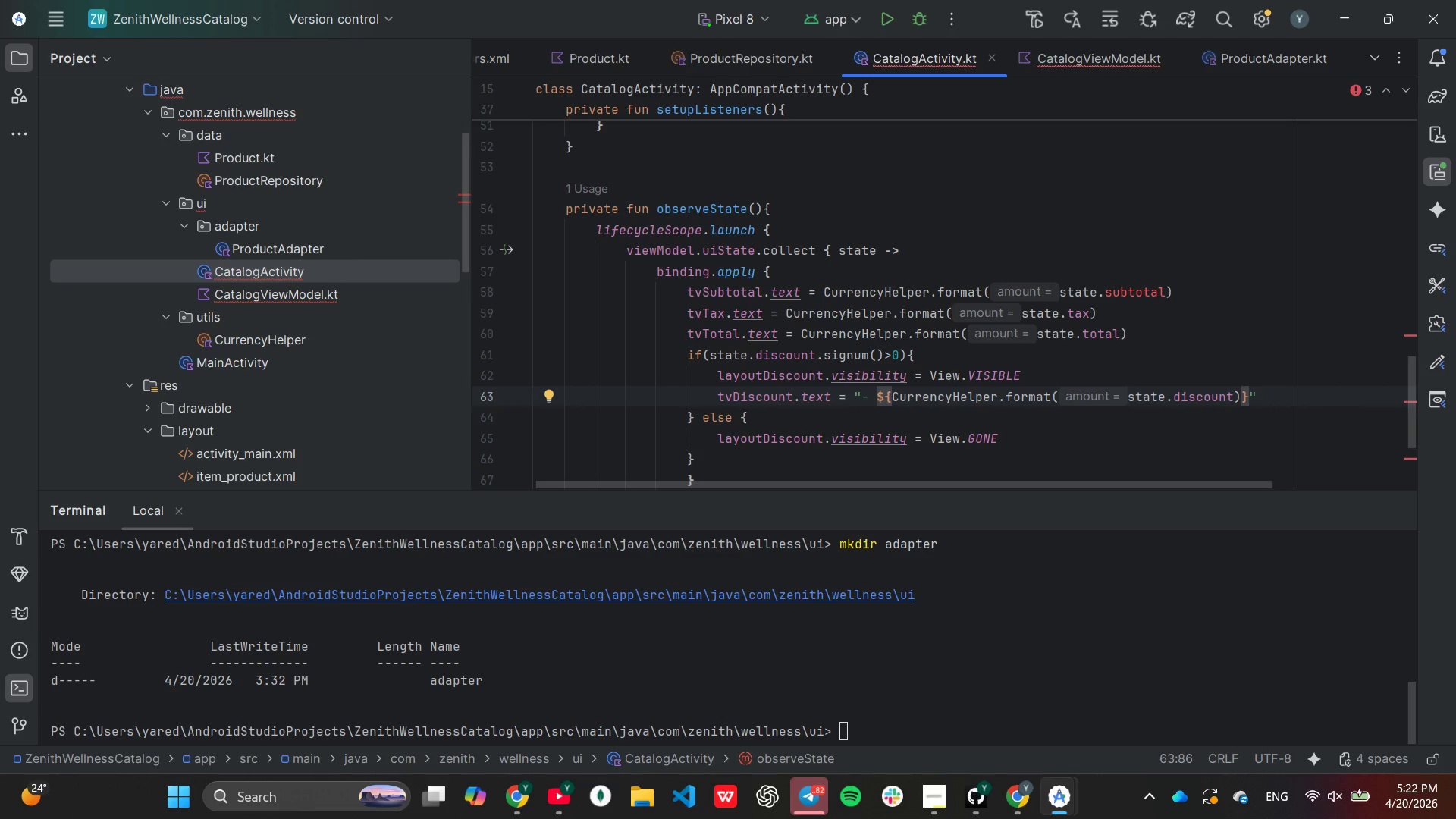 
key(ArrowRight)
 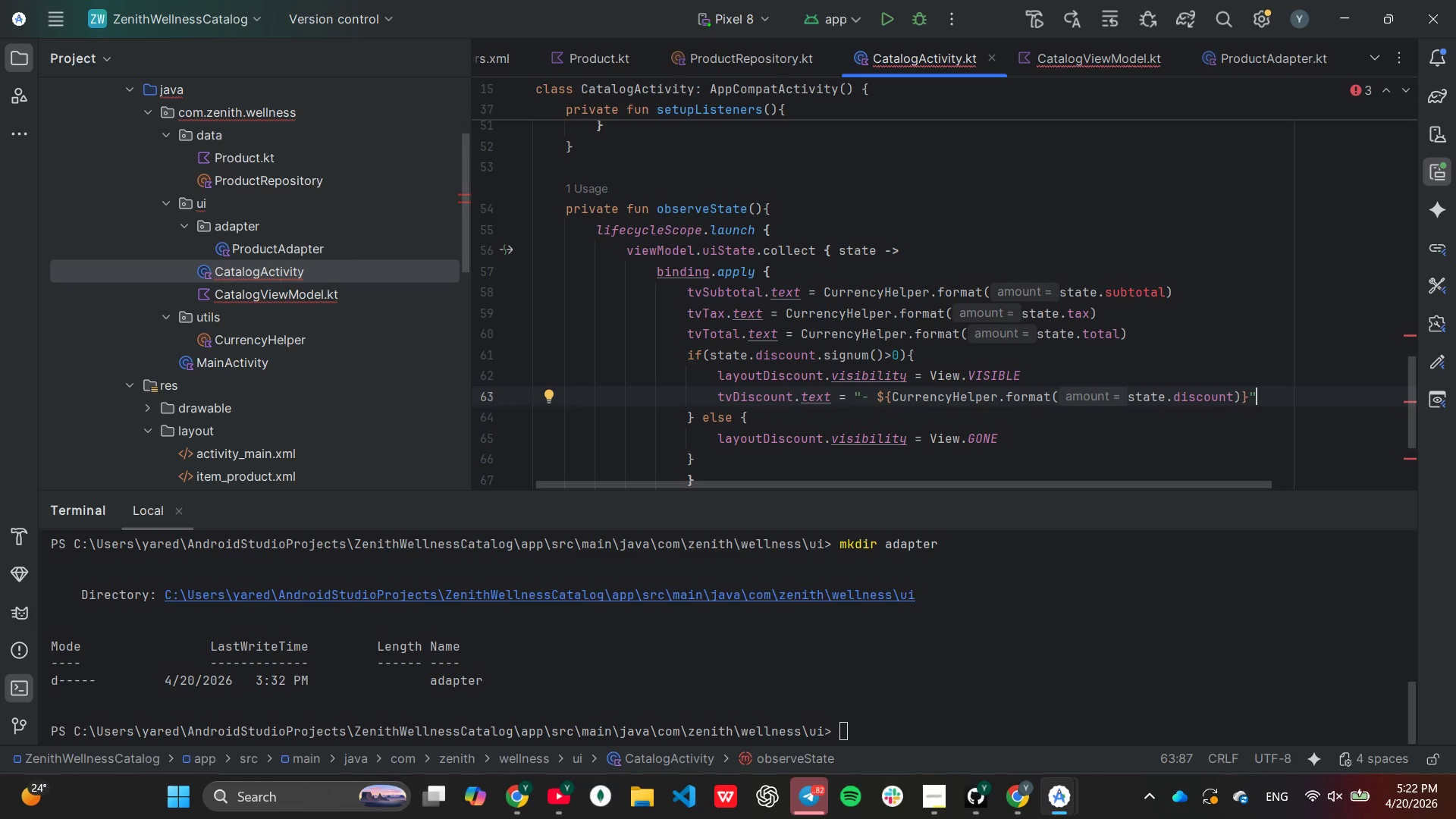 
wait(5.92)
 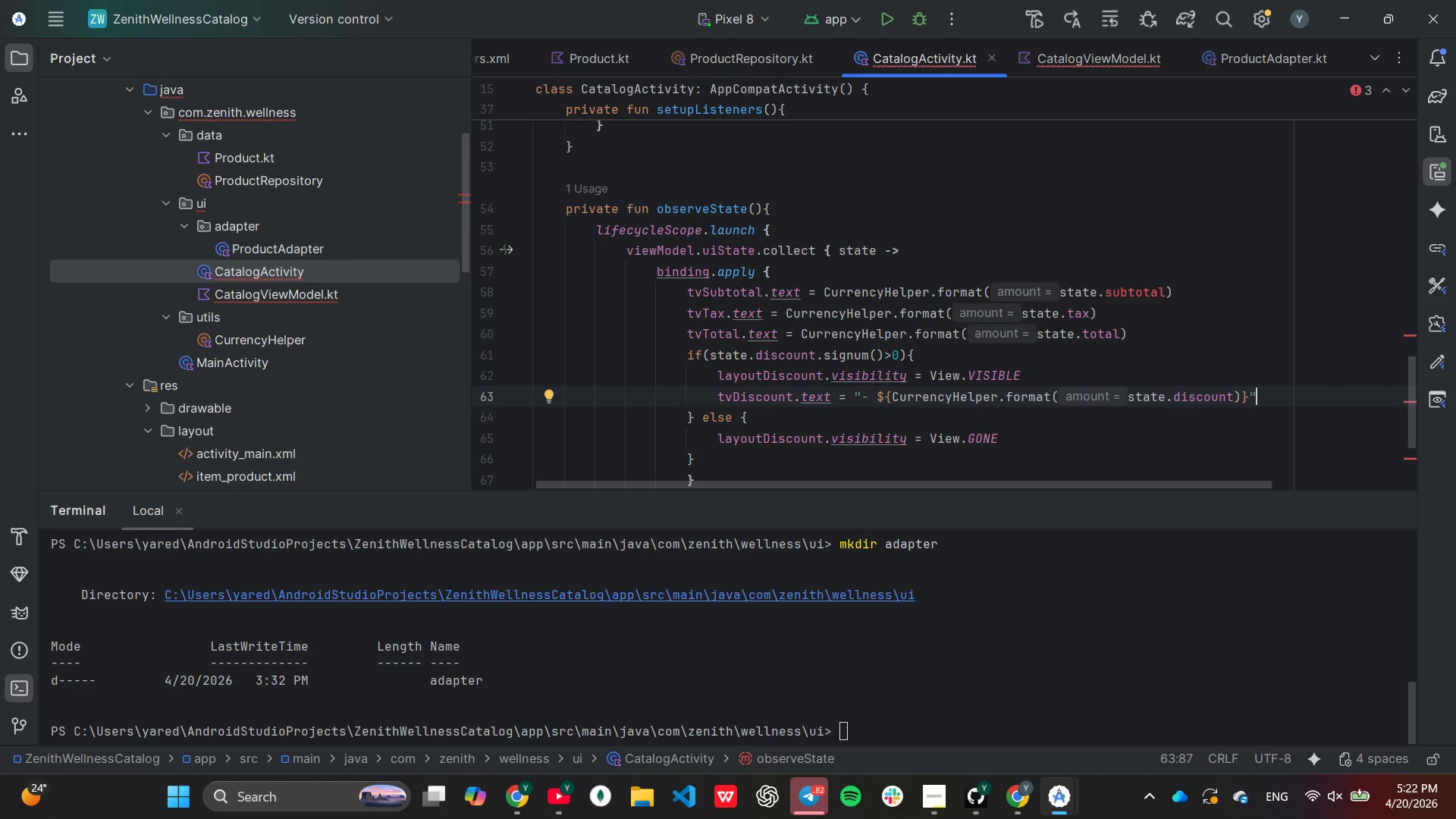 
scroll: coordinate [1073, 352], scroll_direction: down, amount: 3.0
 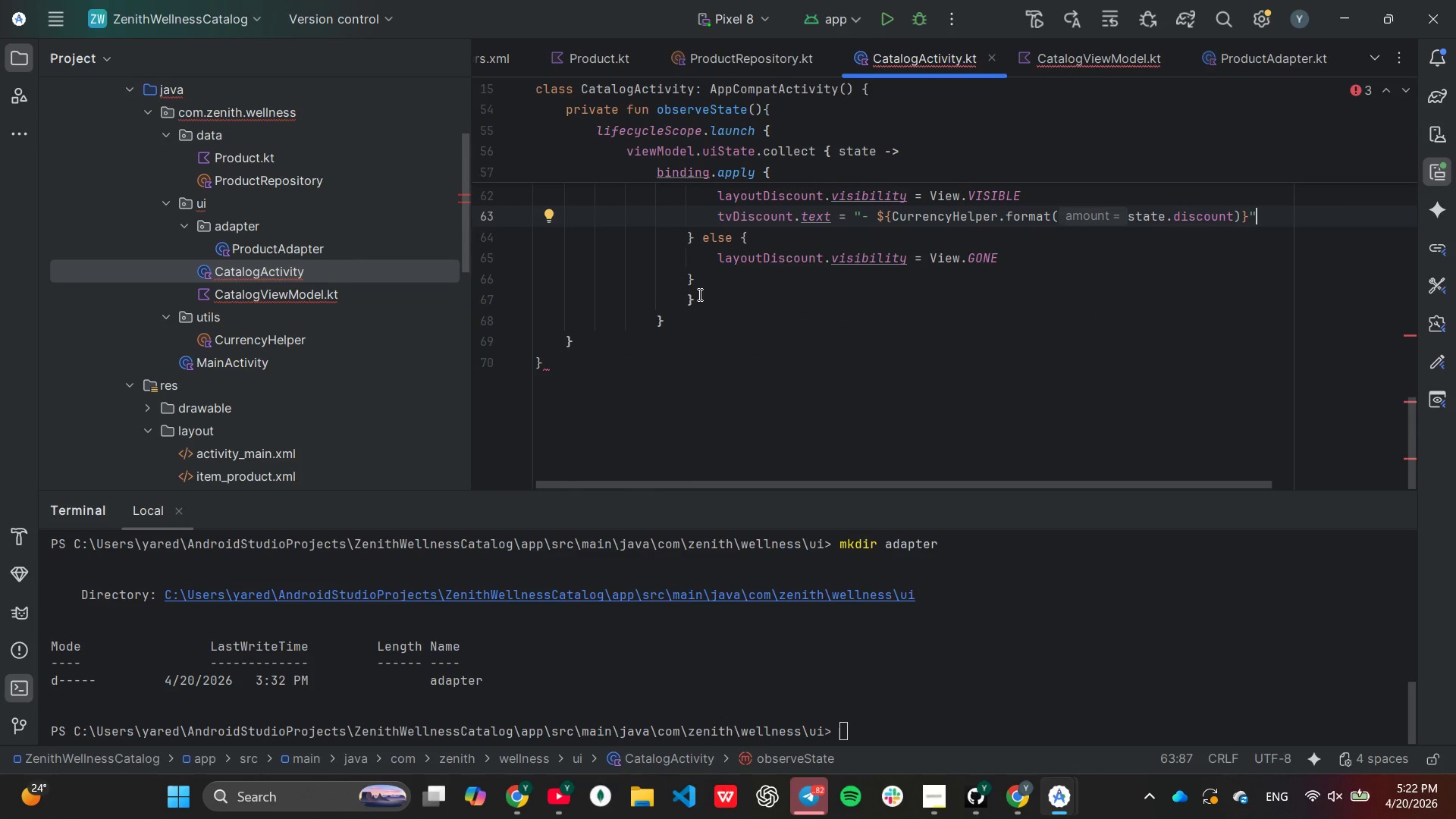 
left_click([701, 292])
 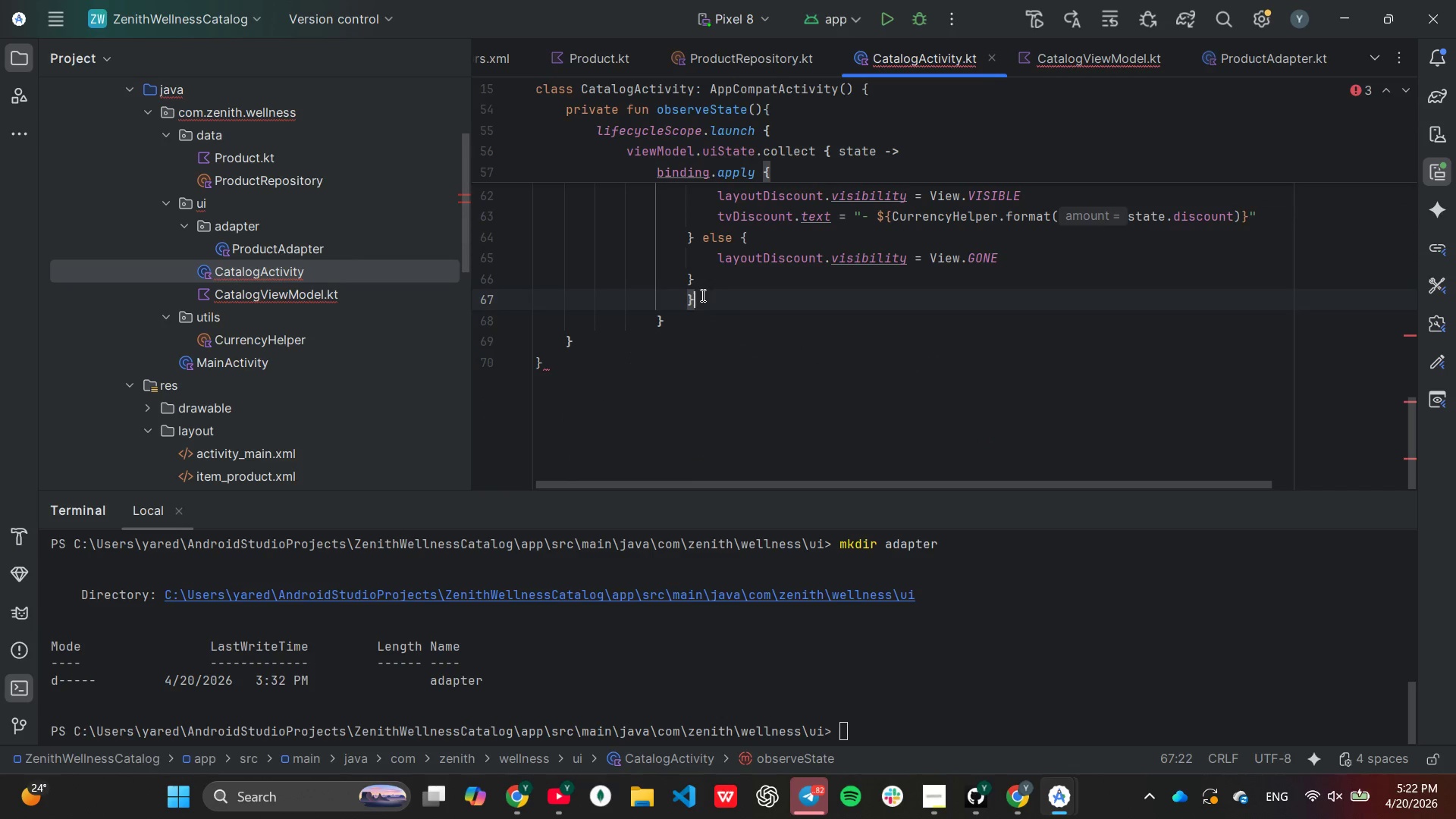 
key(Backspace)
 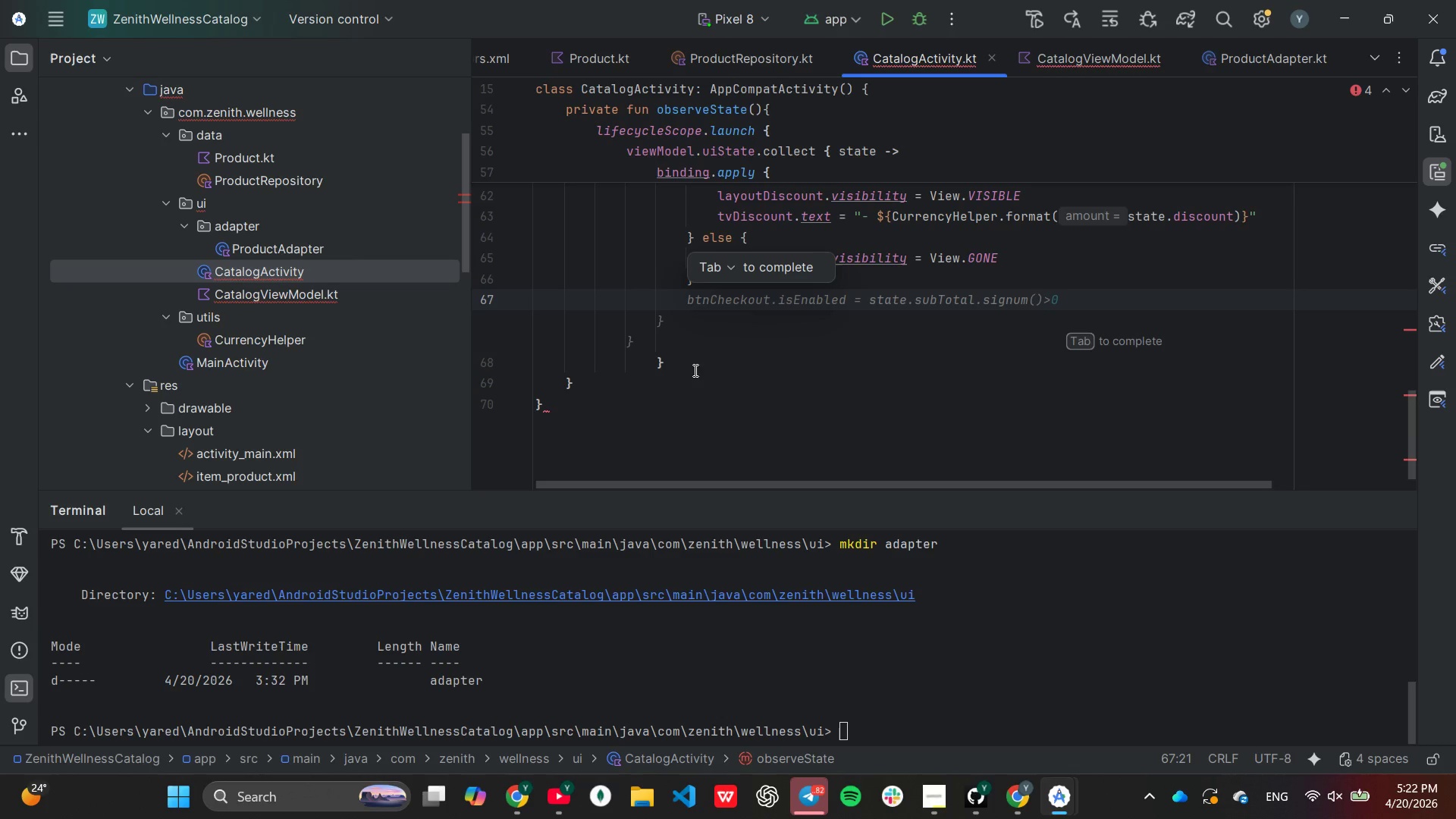 
left_click([695, 381])
 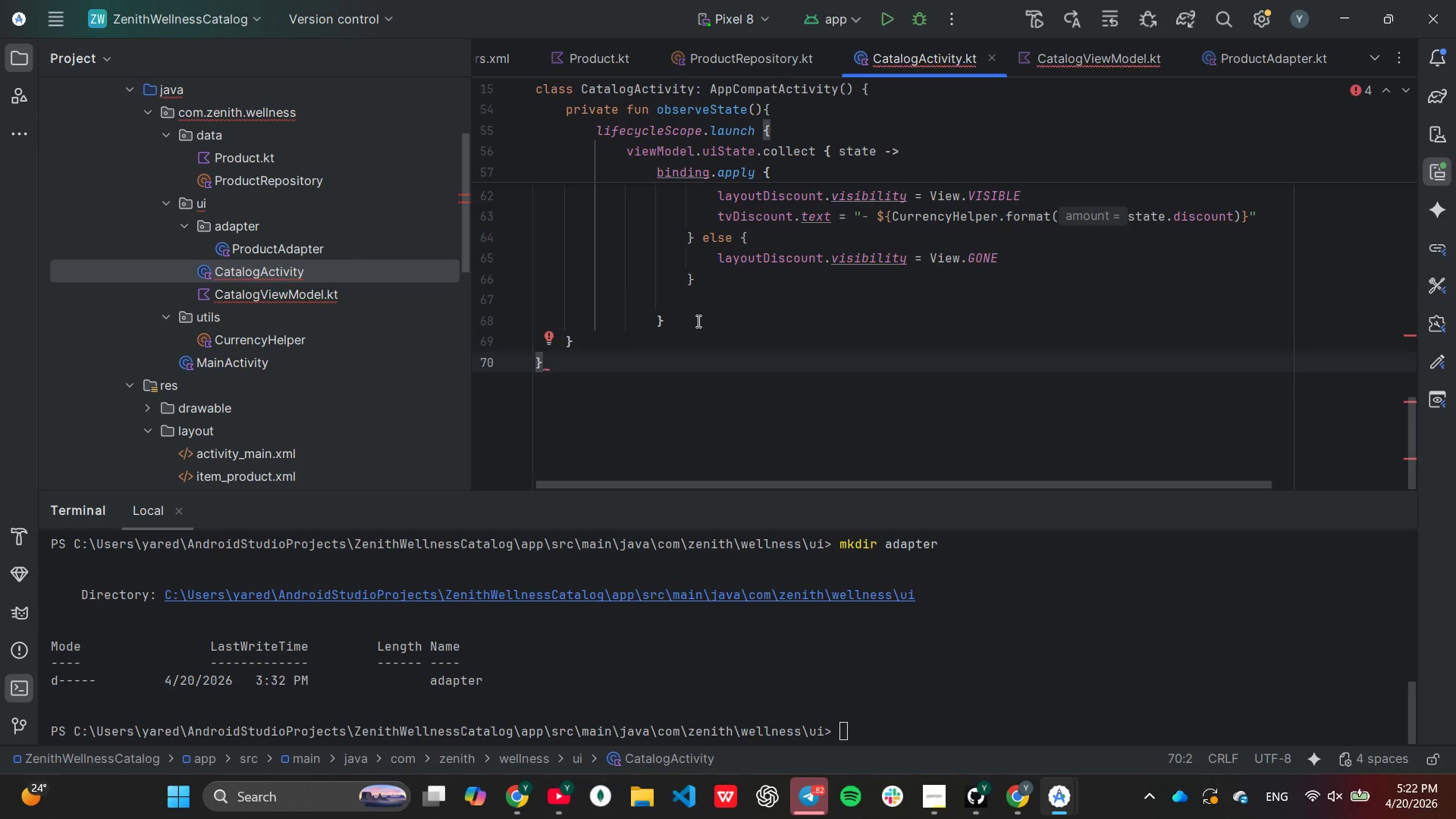 
key(Enter)
 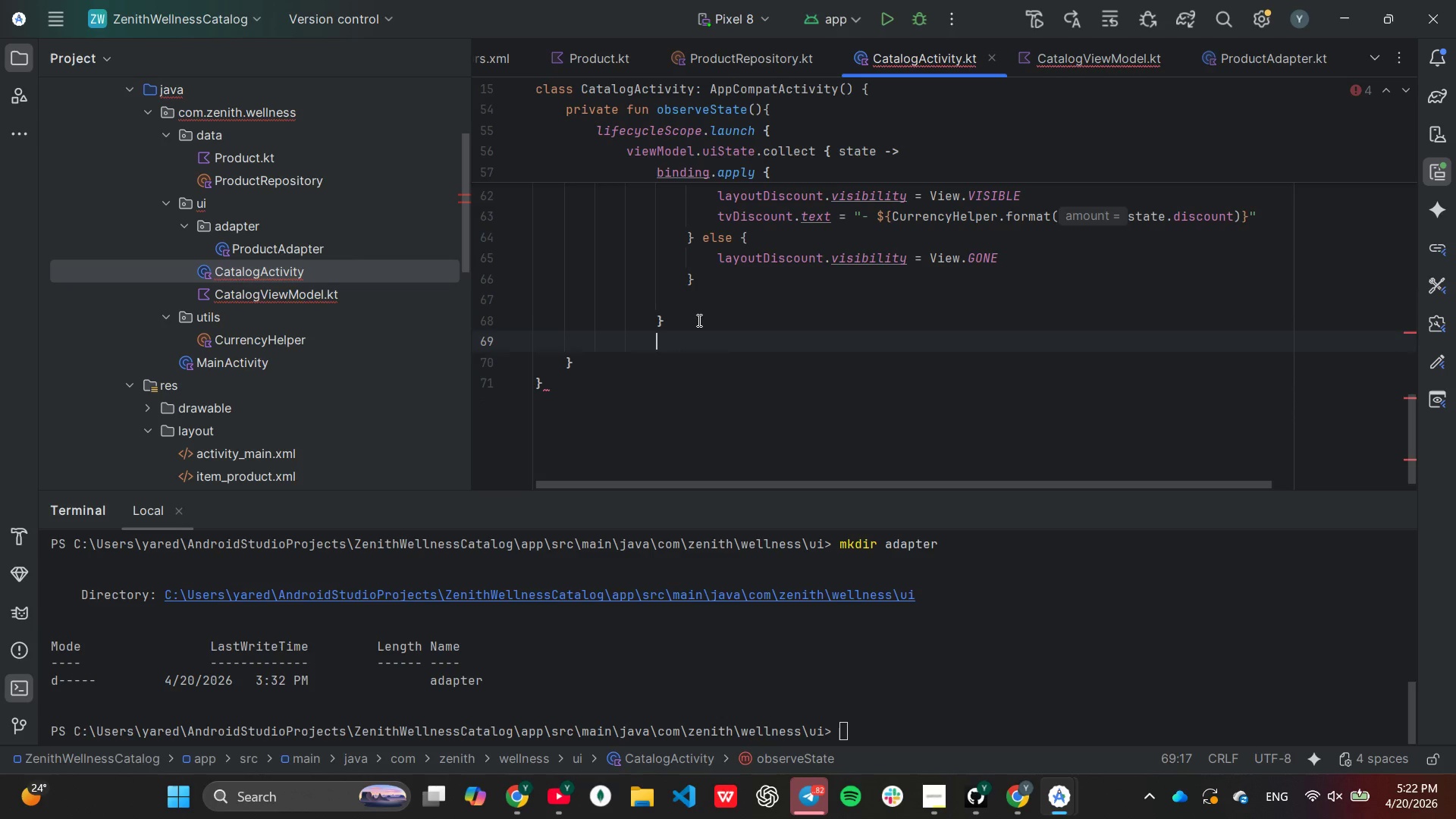 
key(Shift+ShiftLeft)
 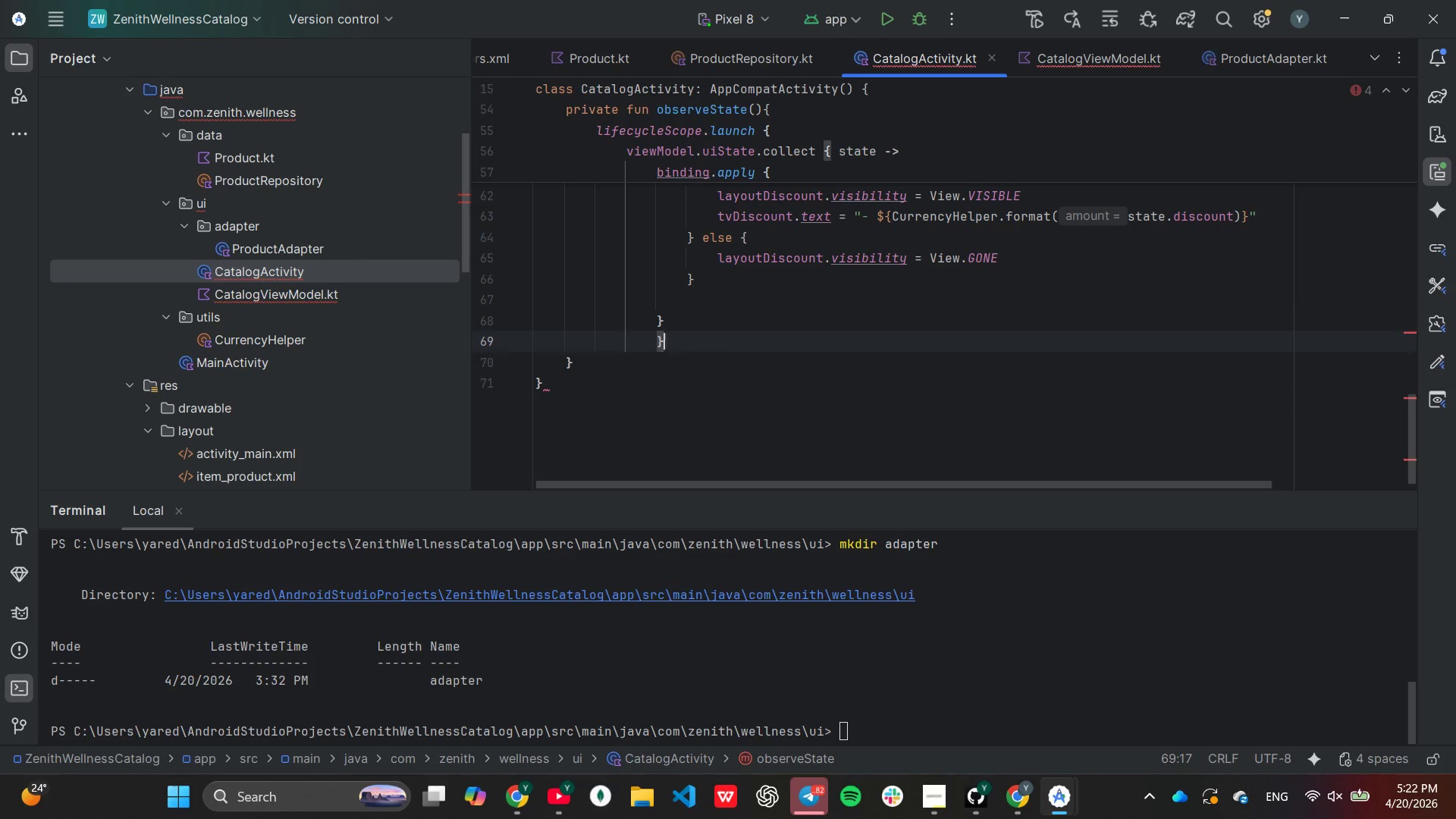 
key(Shift+BracketRight)
 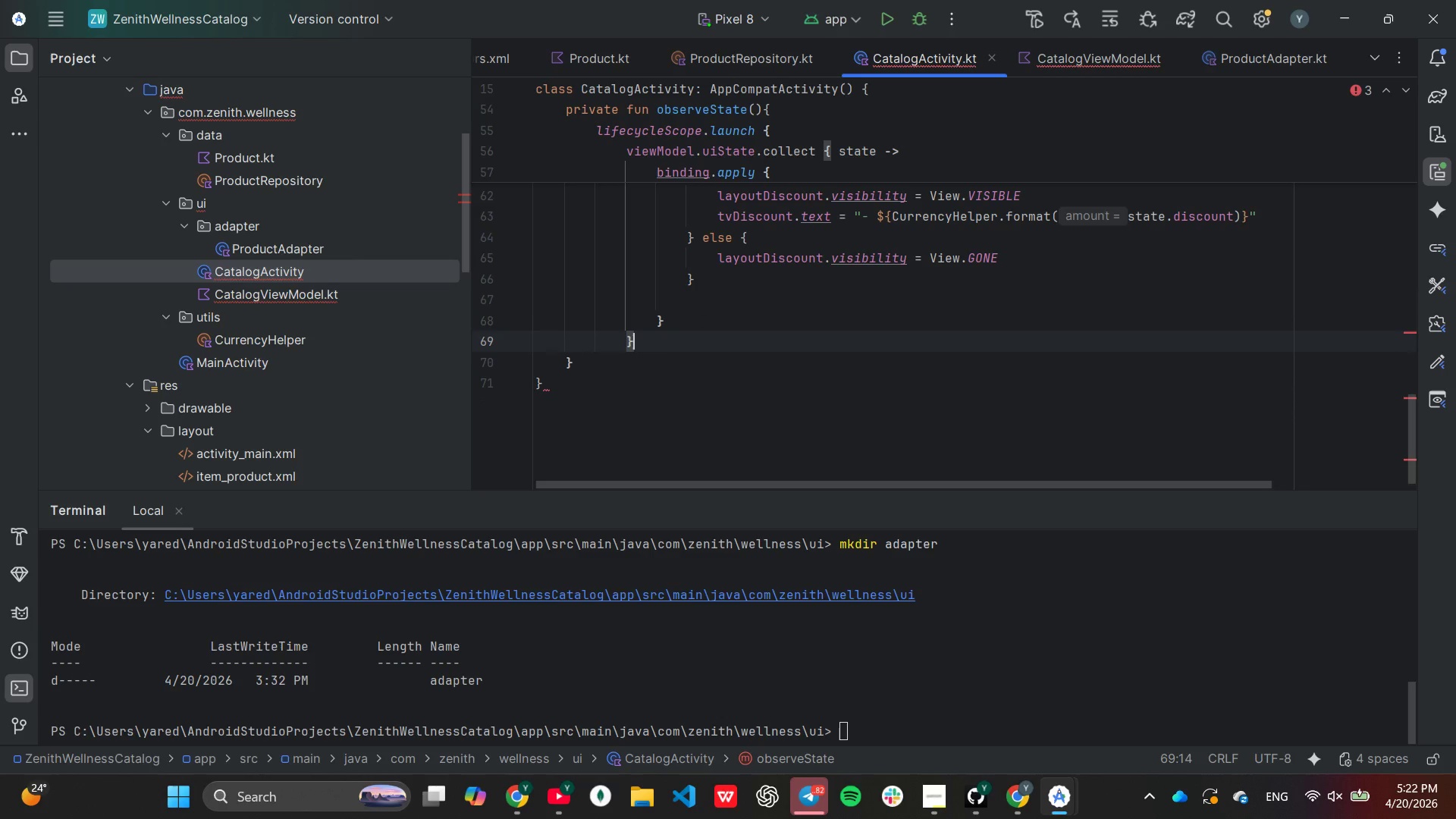 
key(Enter)
 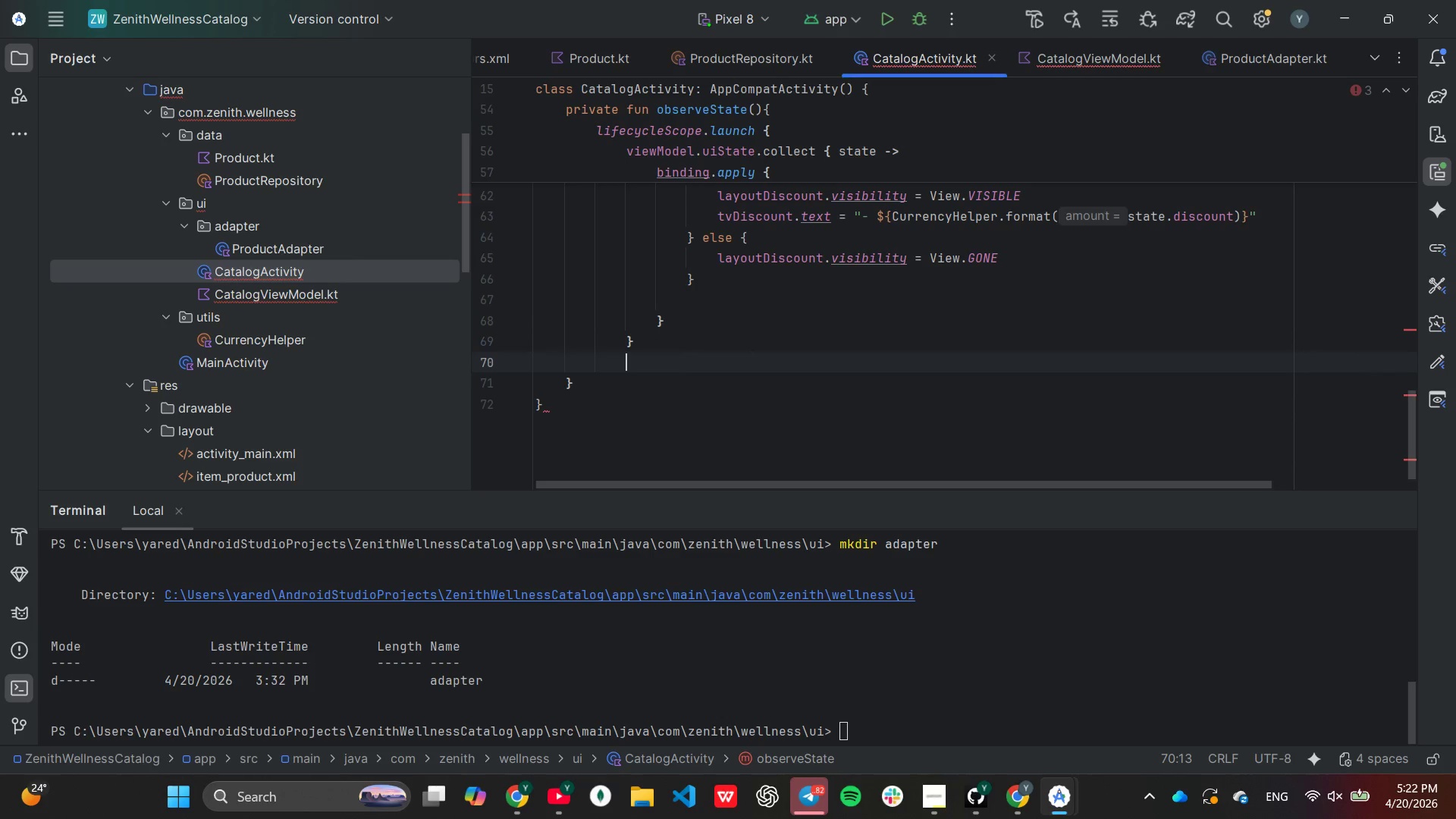 
key(Shift+ShiftLeft)
 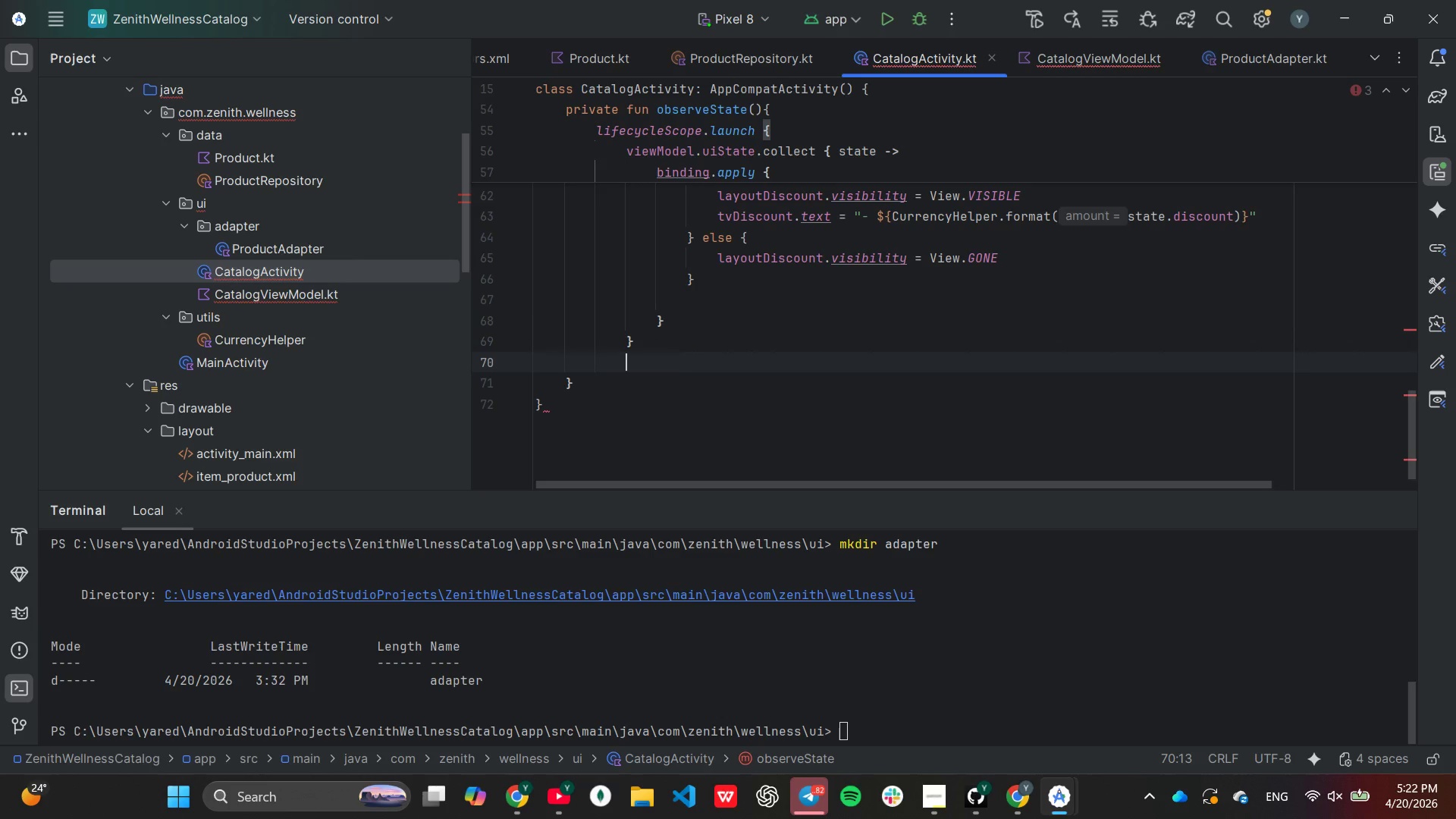 
key(Shift+BracketRight)
 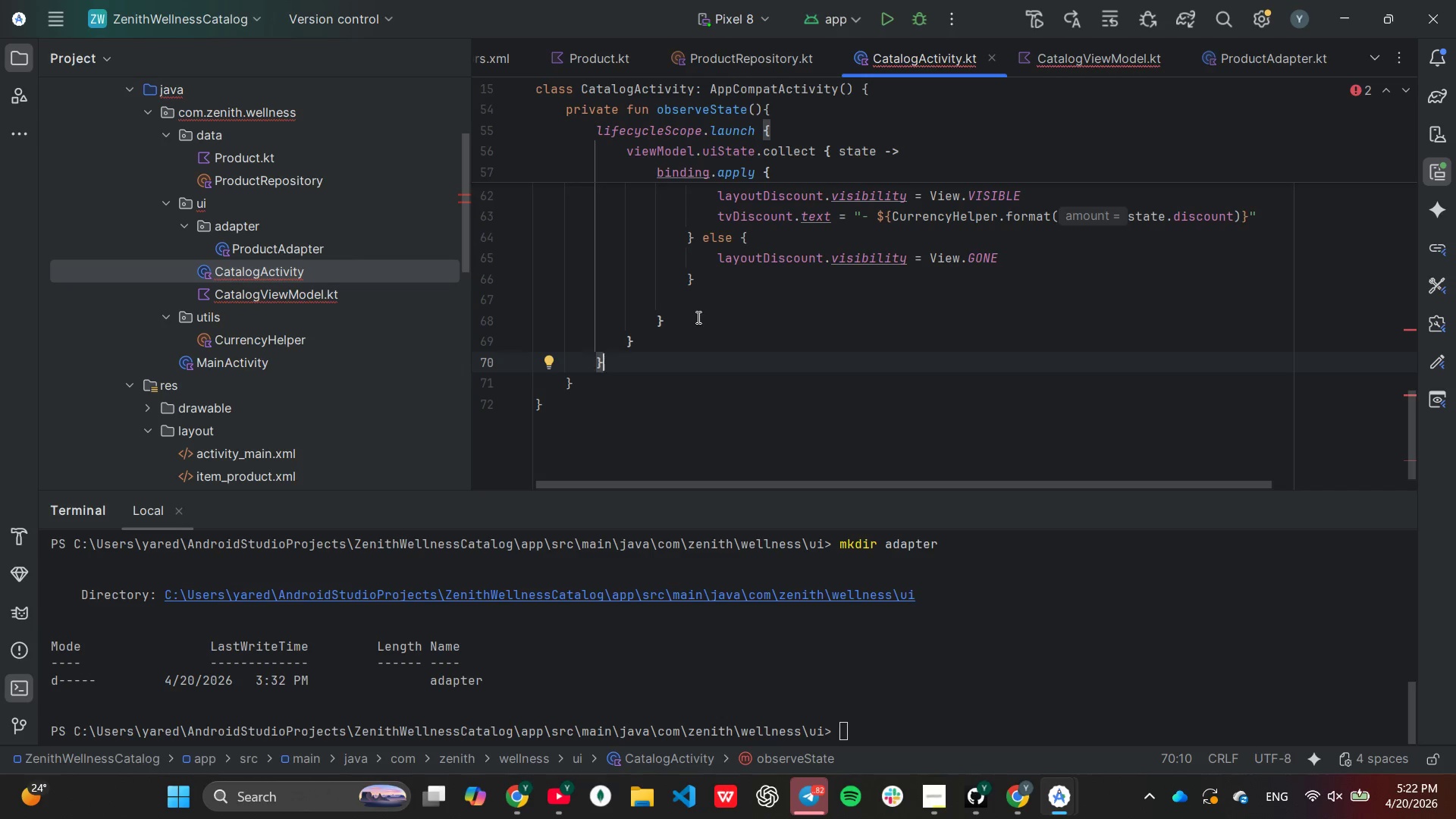 
scroll: coordinate [1012, 270], scroll_direction: up, amount: 4.0
 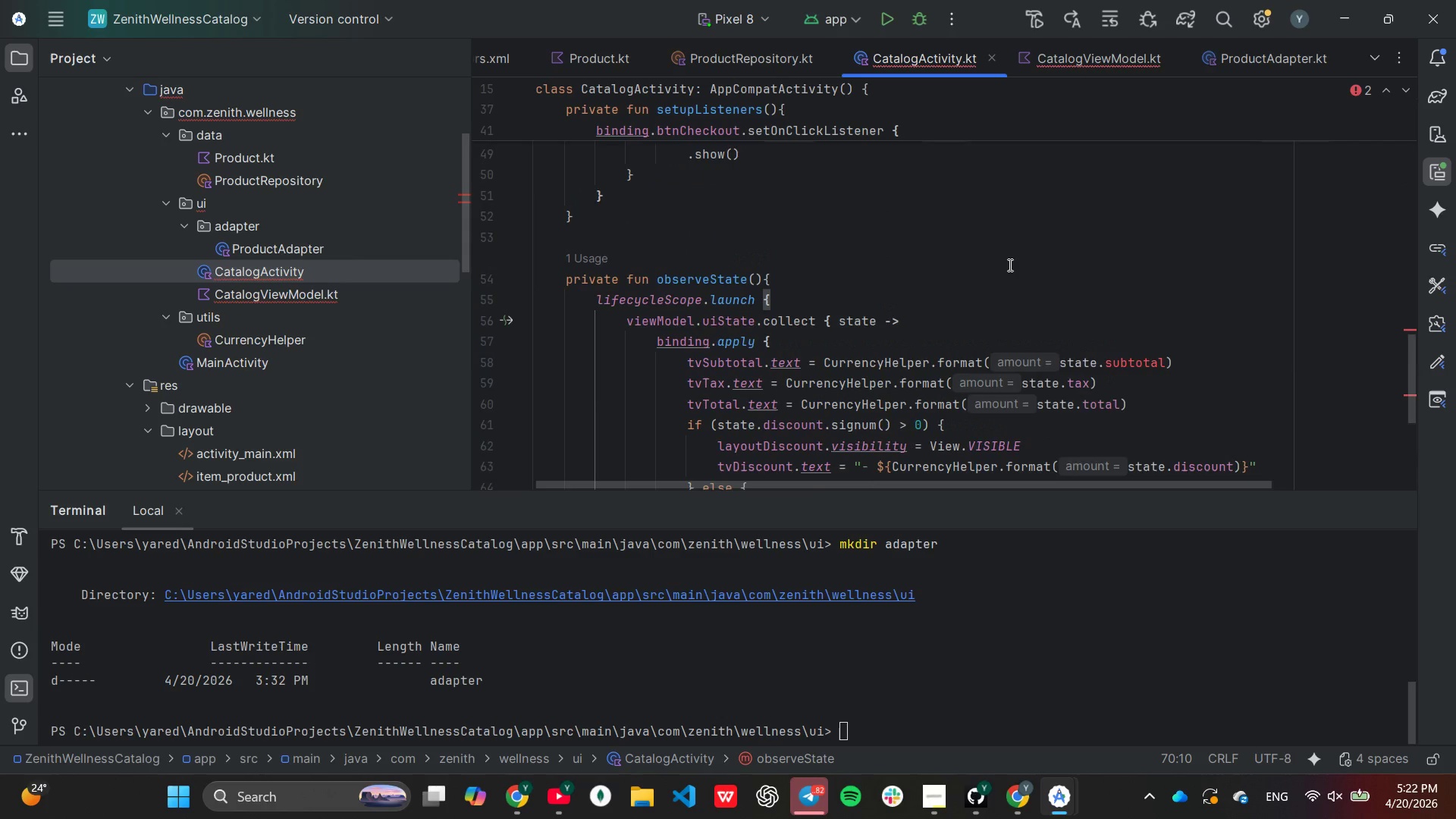 
scroll: coordinate [1009, 265], scroll_direction: down, amount: 1.0
 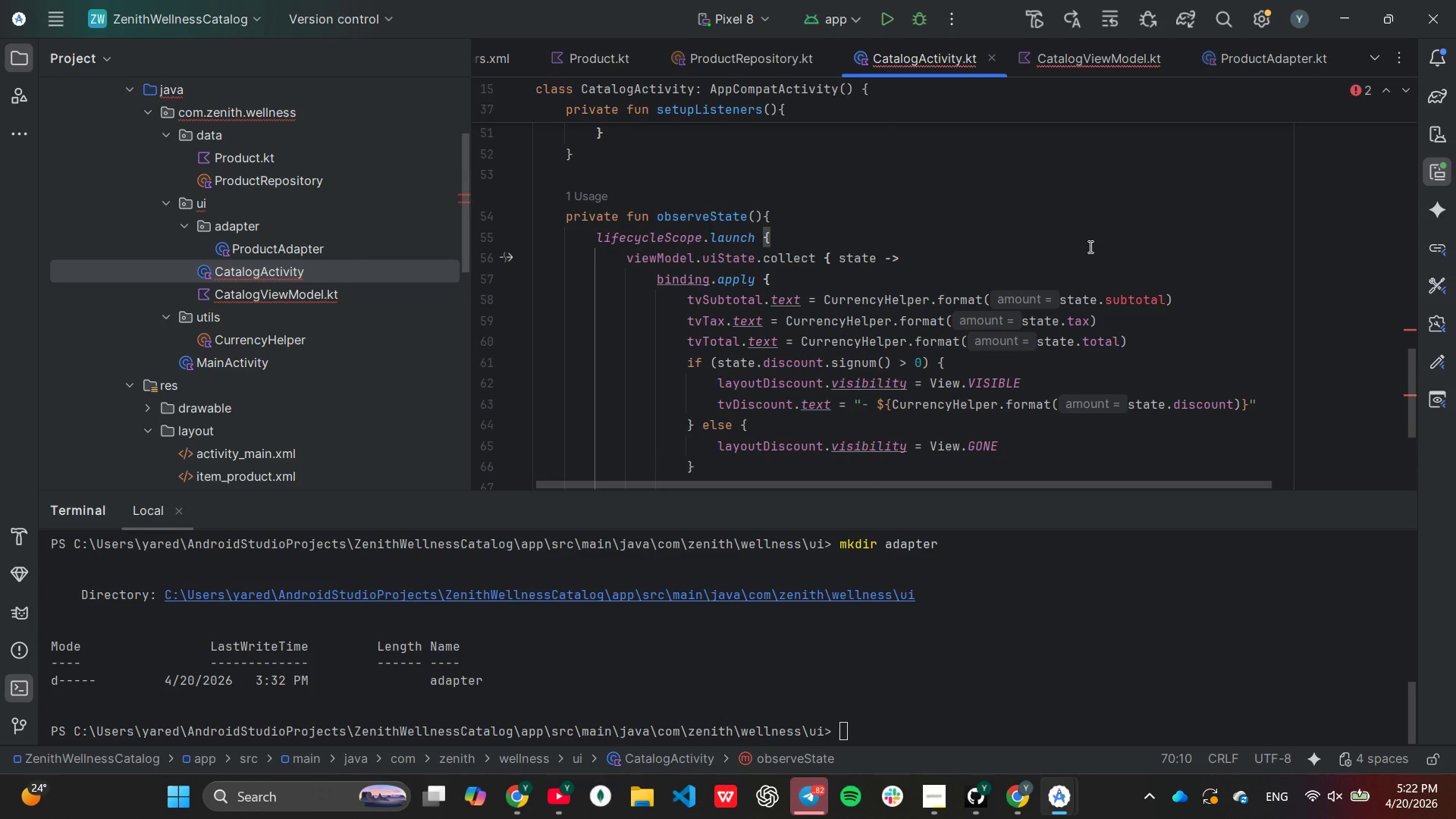 
scroll: coordinate [1067, 248], scroll_direction: up, amount: 13.0
 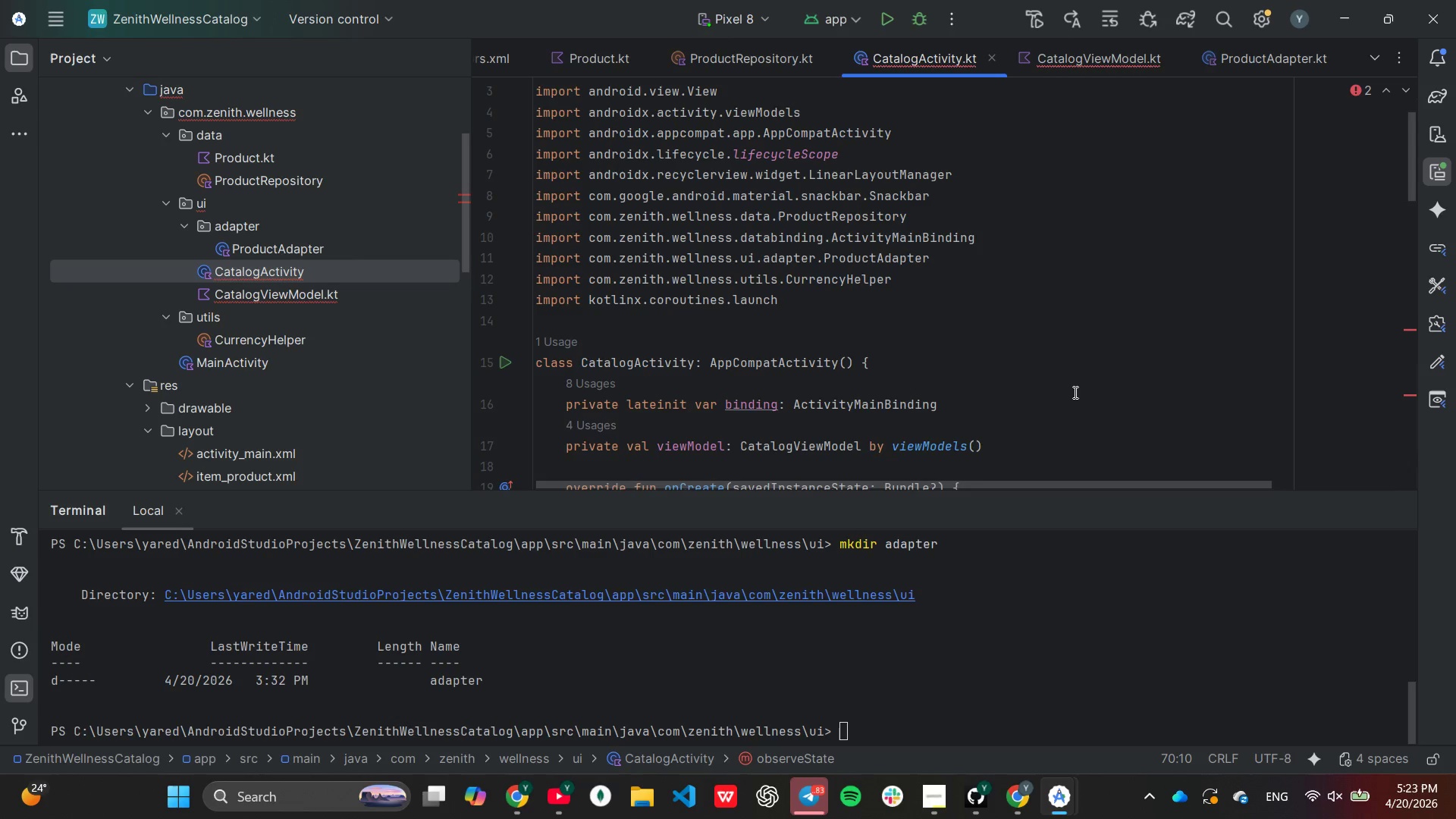 
wait(30.78)
 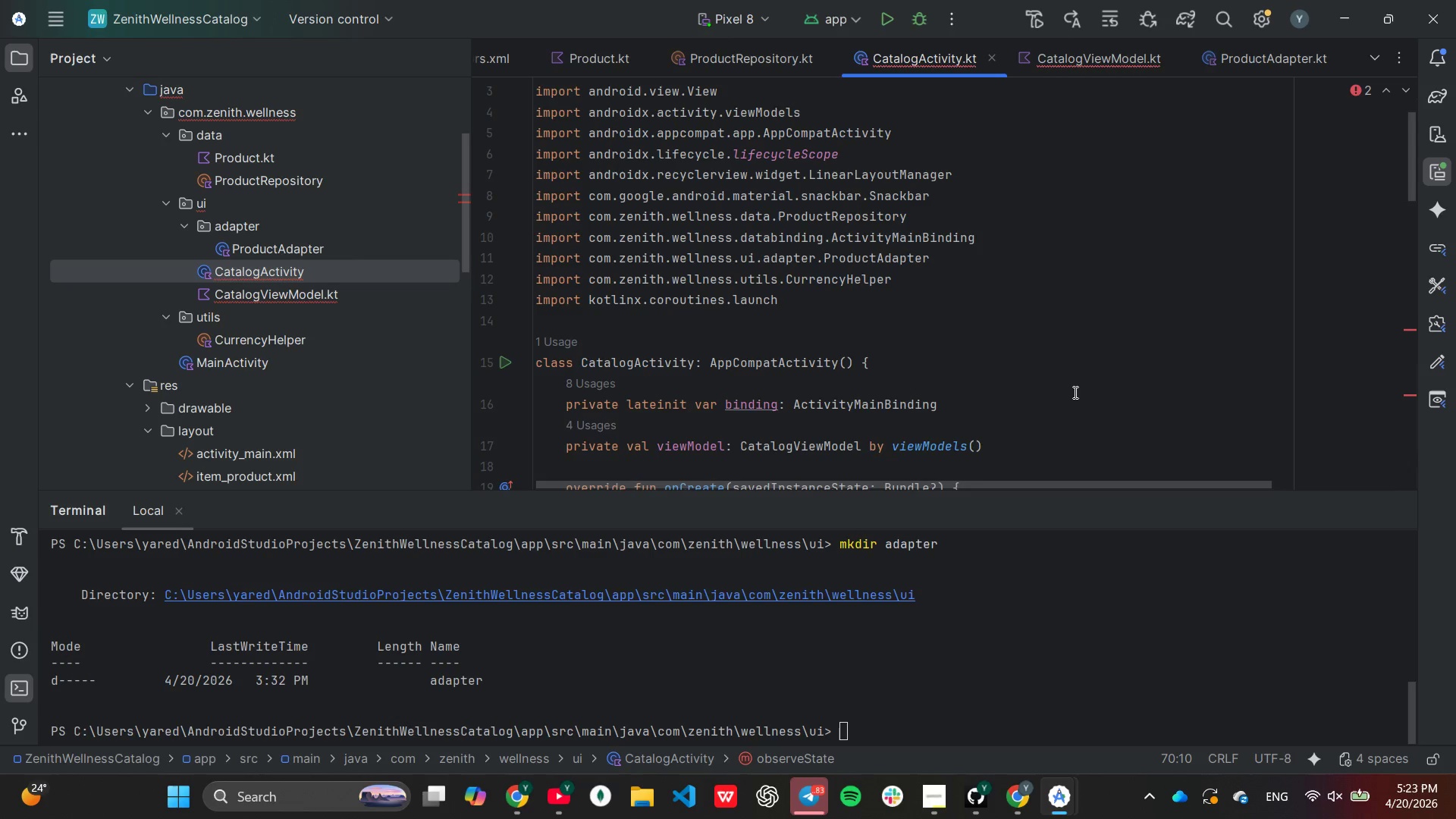 
scroll: coordinate [1072, 391], scroll_direction: down, amount: 1.0
 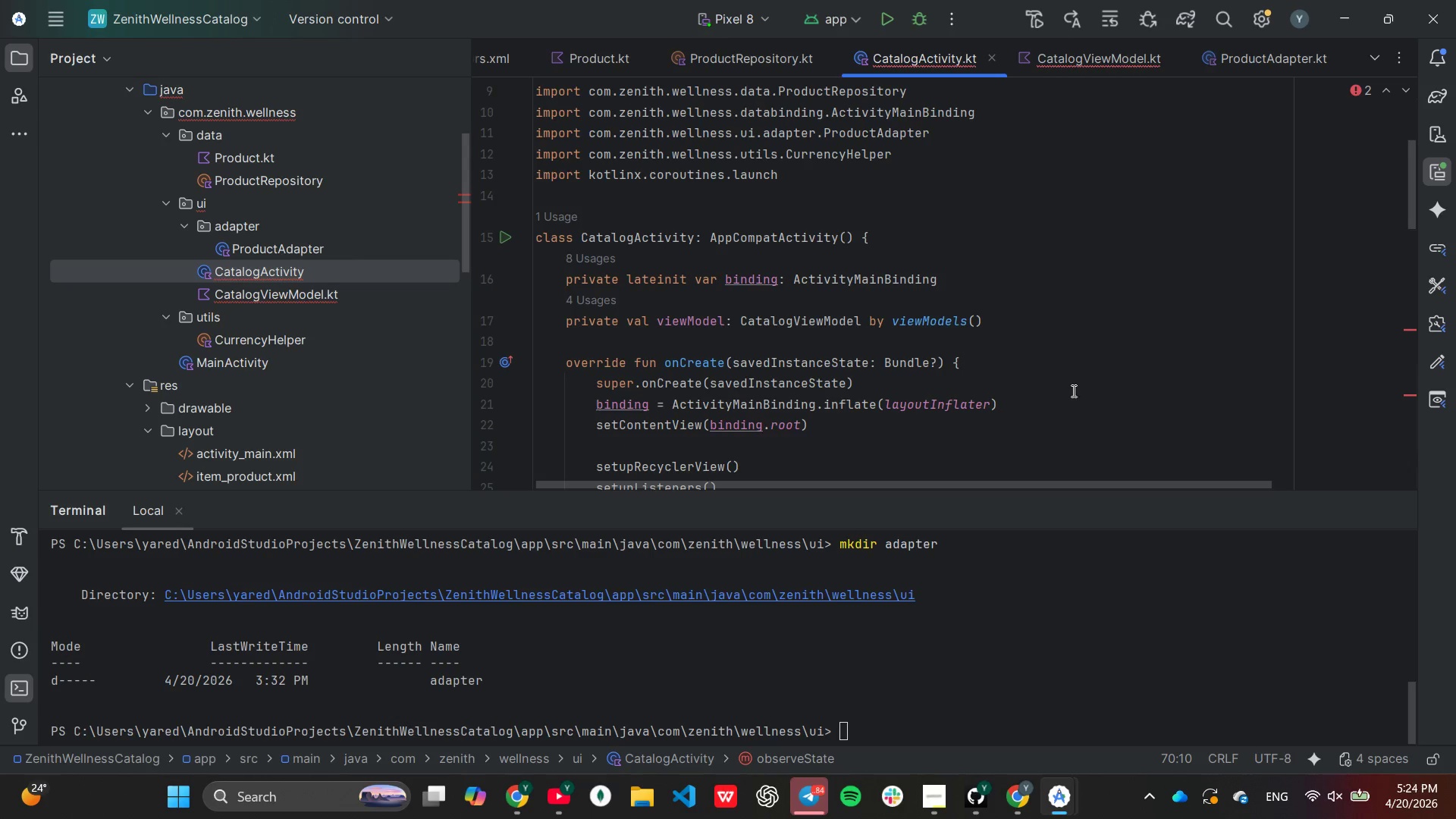 
wait(41.12)
 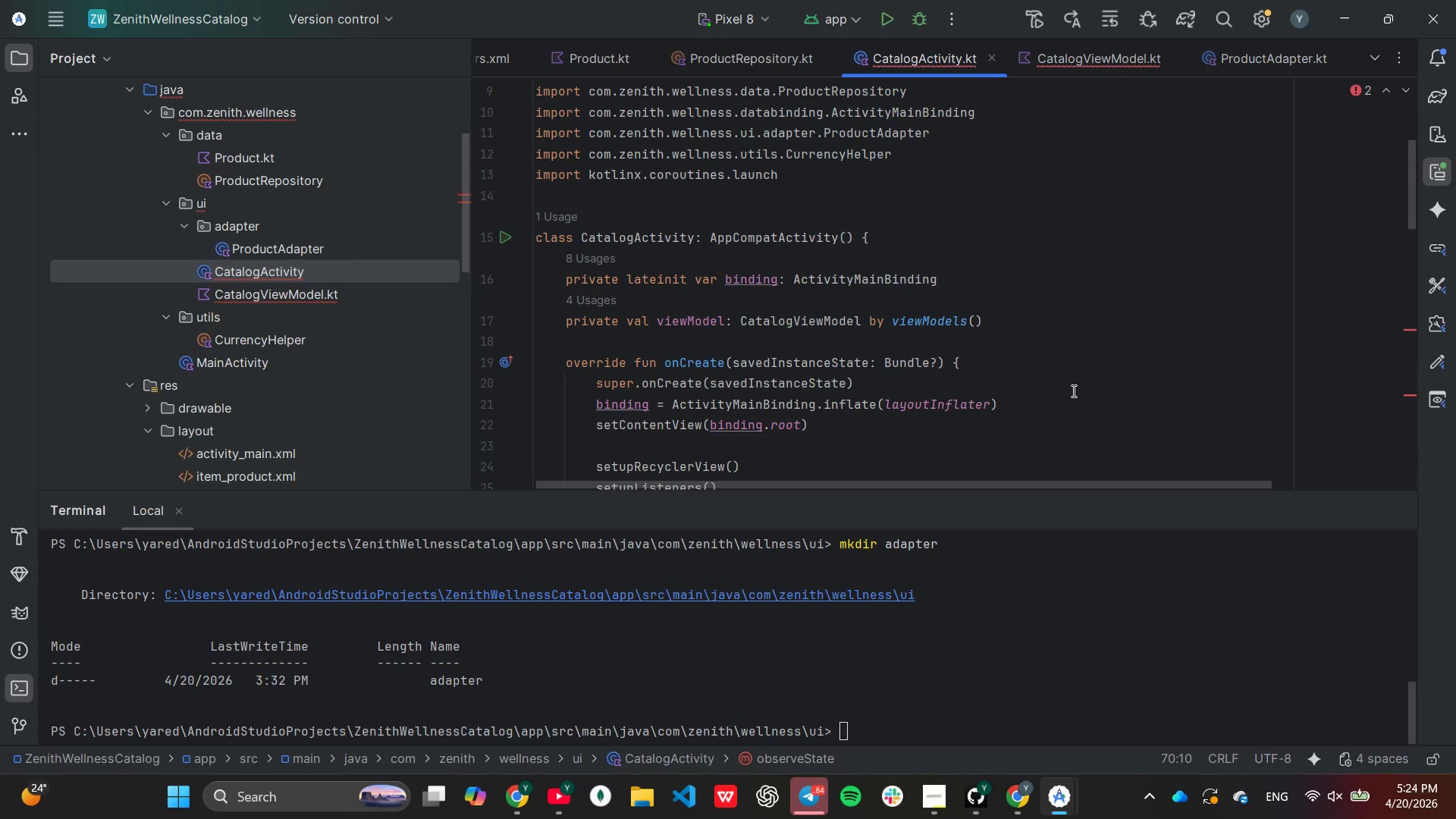 
scroll: coordinate [1072, 391], scroll_direction: down, amount: 1.0
 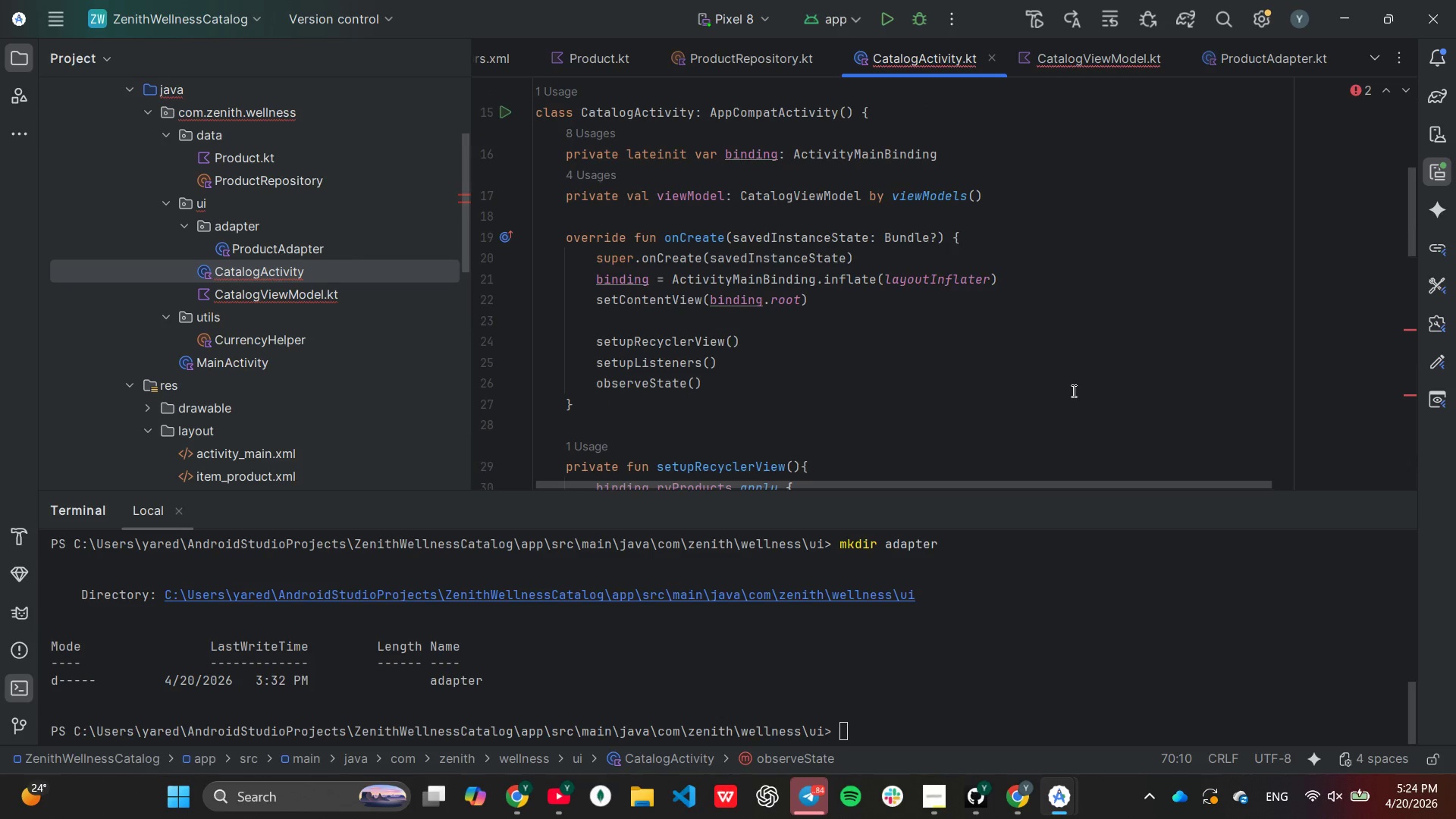 
wait(12.75)
 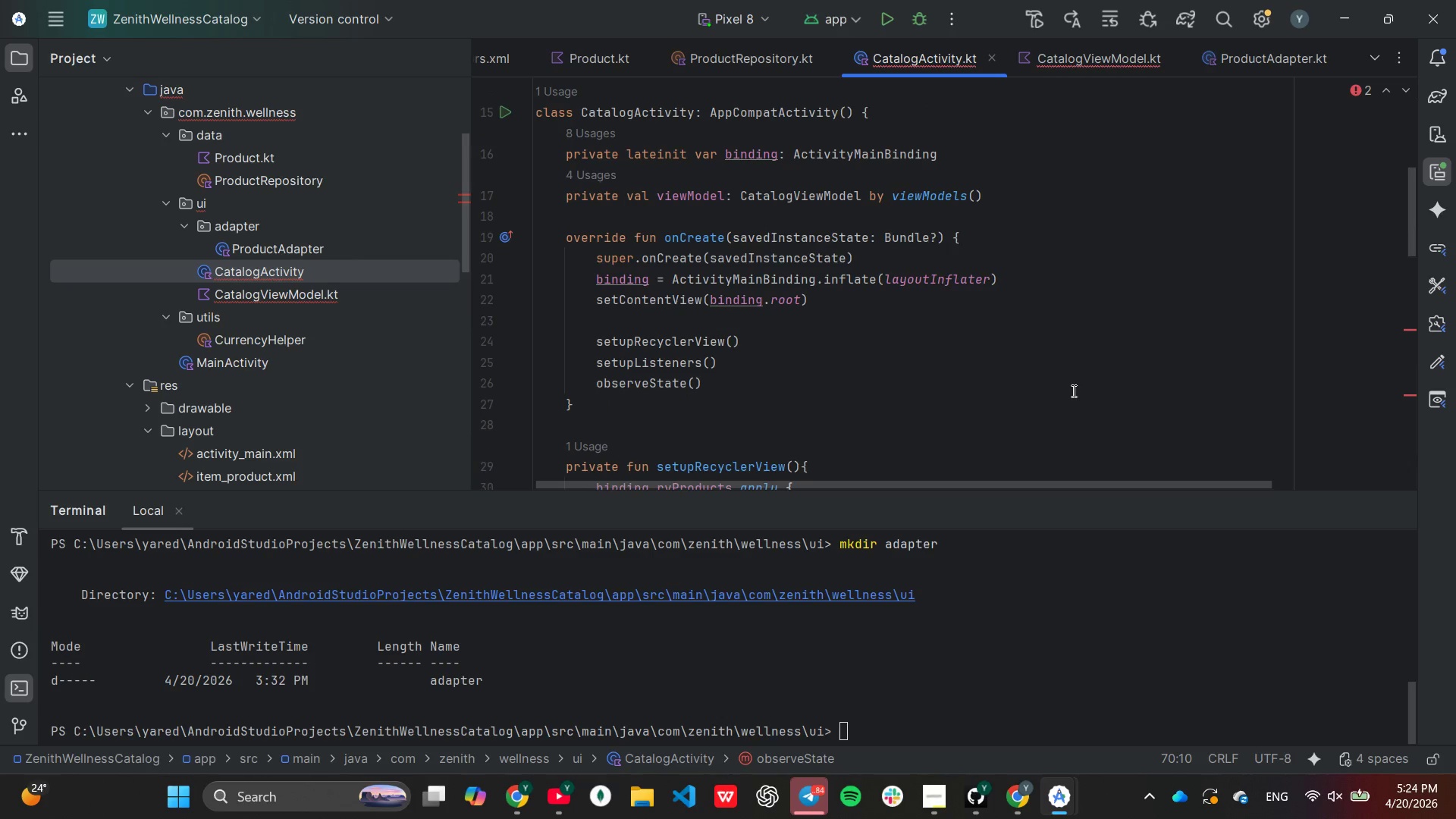 
scroll: coordinate [1072, 391], scroll_direction: down, amount: 1.0
 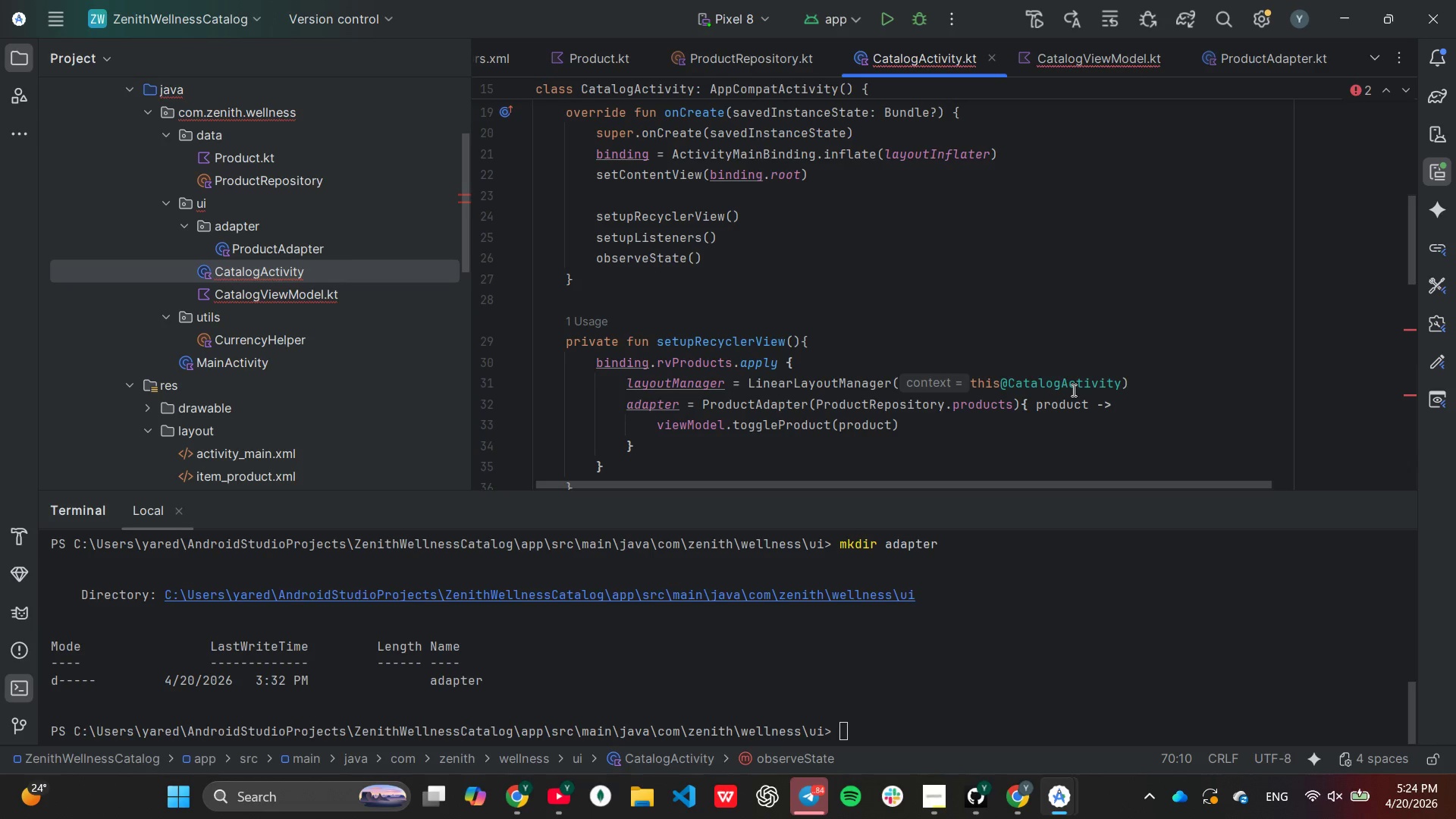 